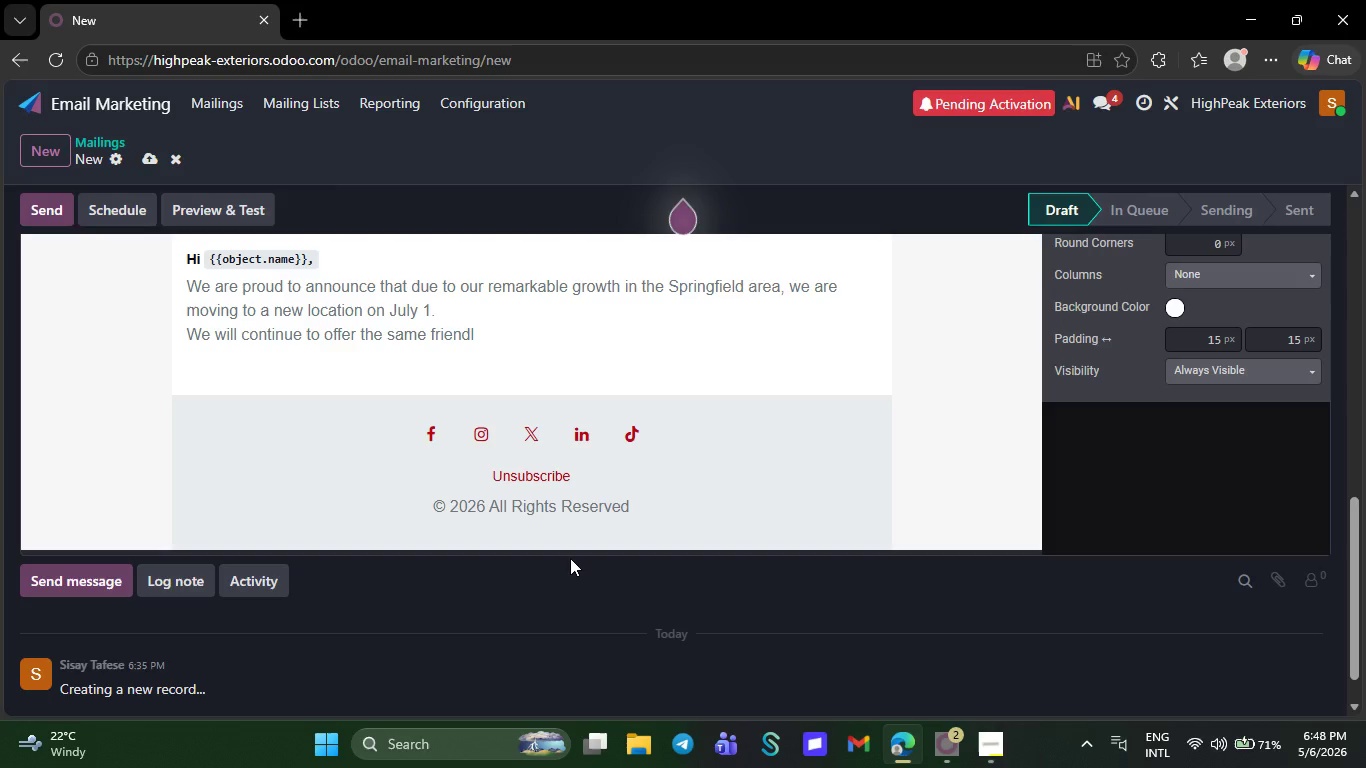 
wait(9.72)
 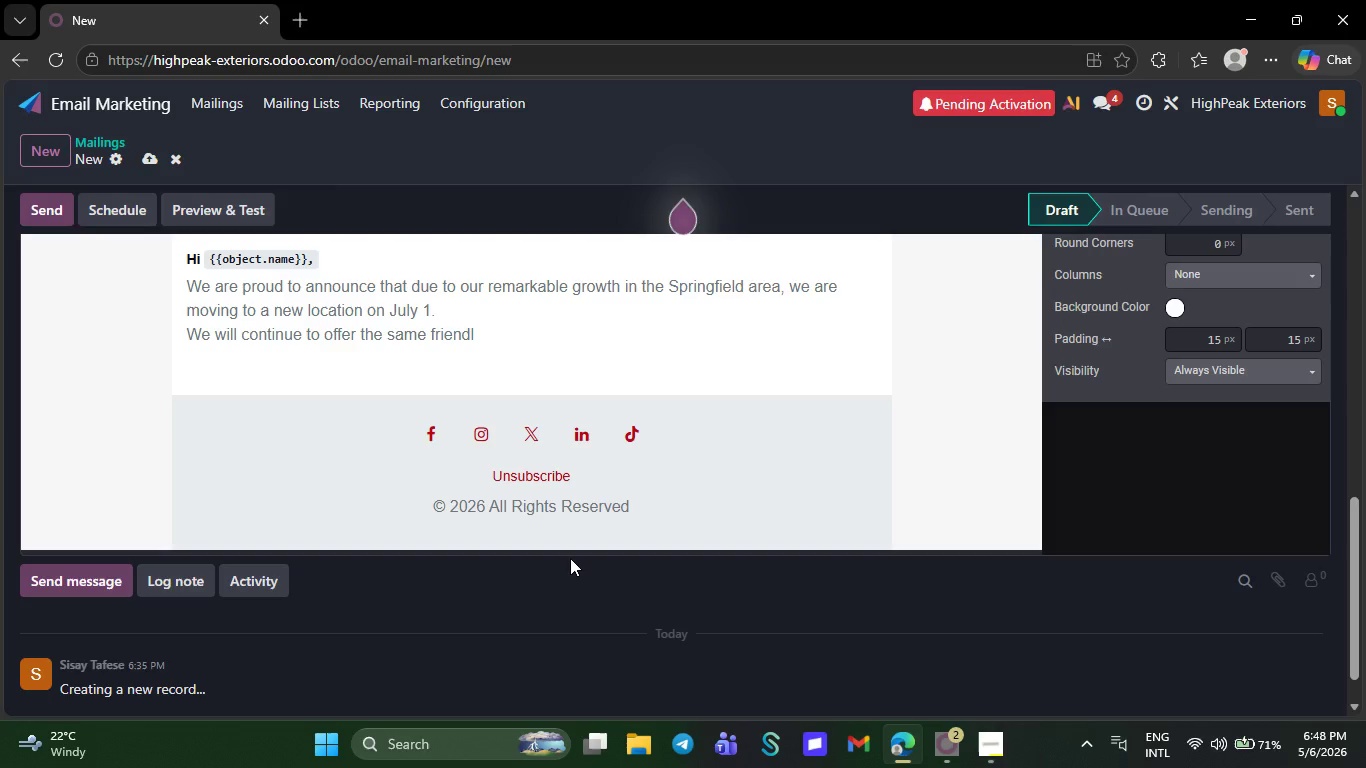 
key(Backspace)
 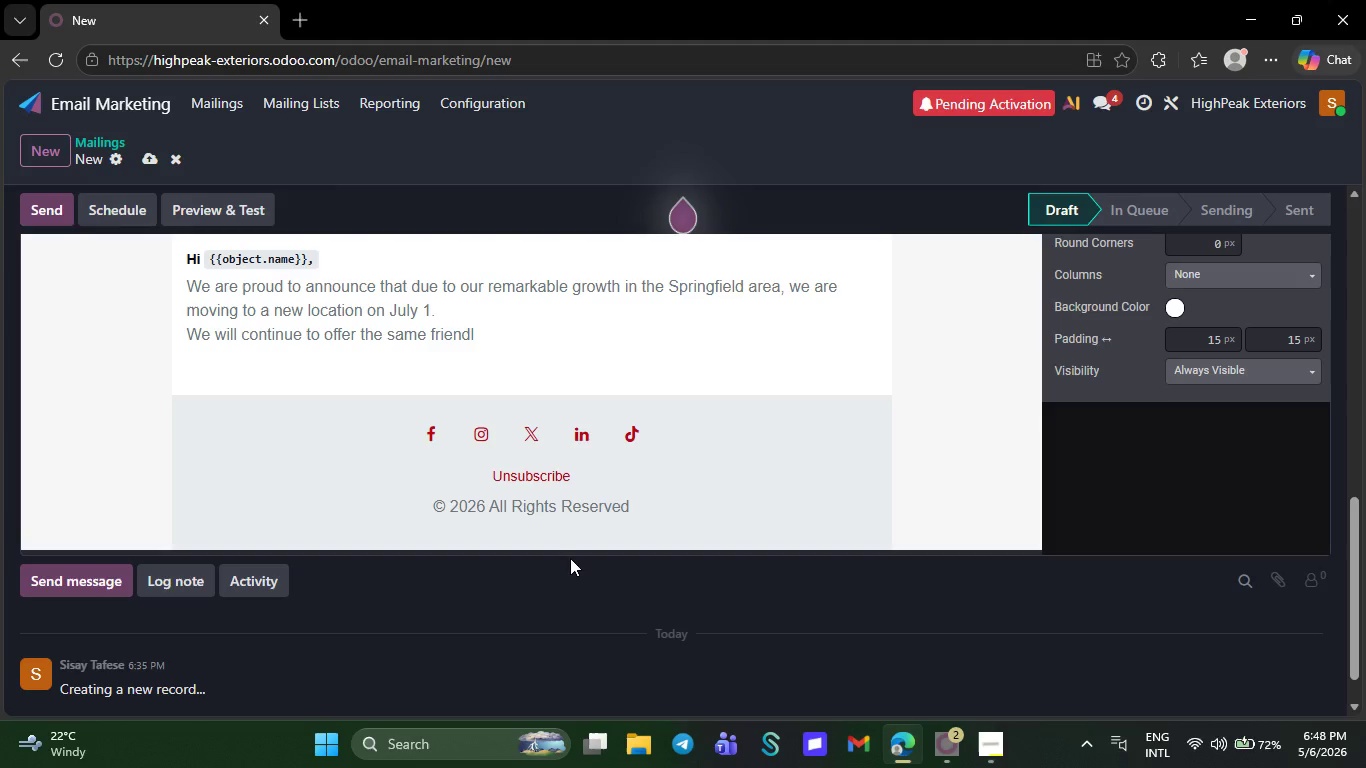 
key(Backspace)
 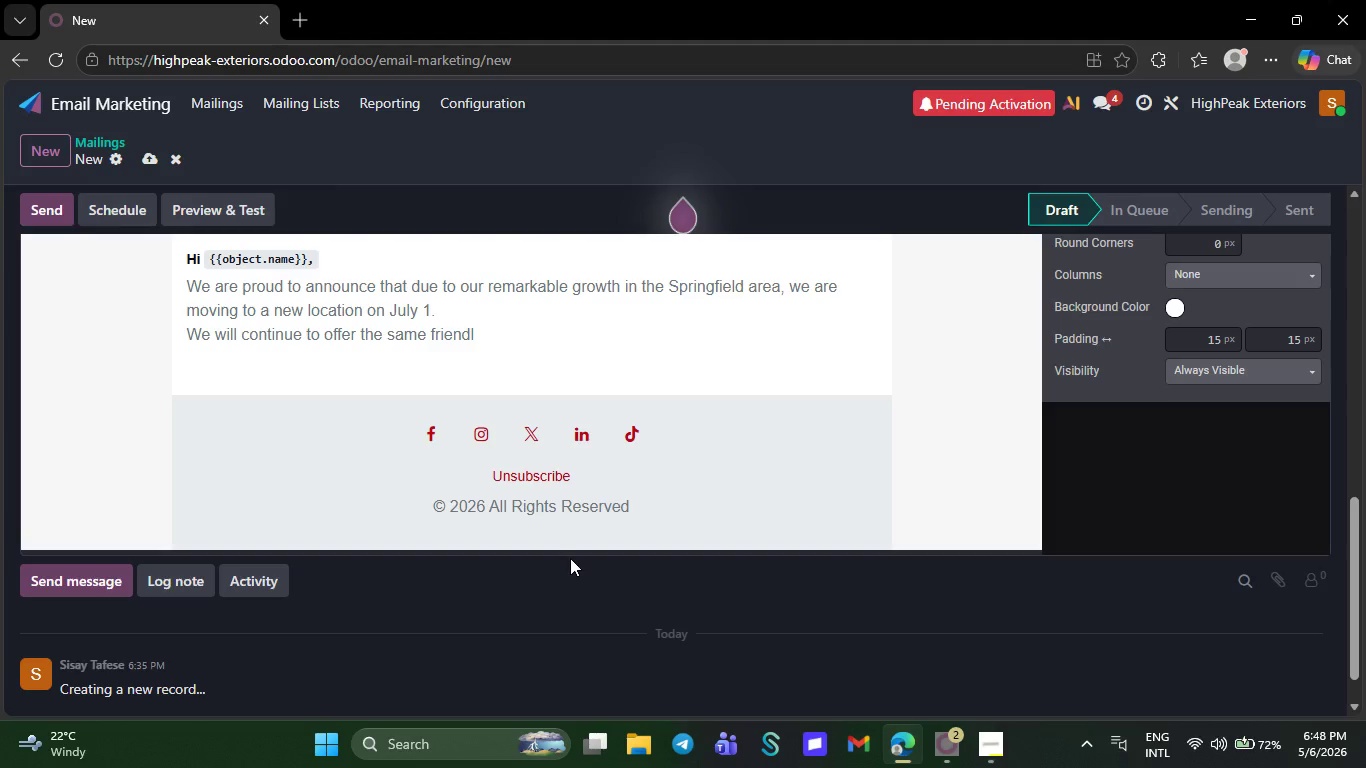 
key(Backspace)
 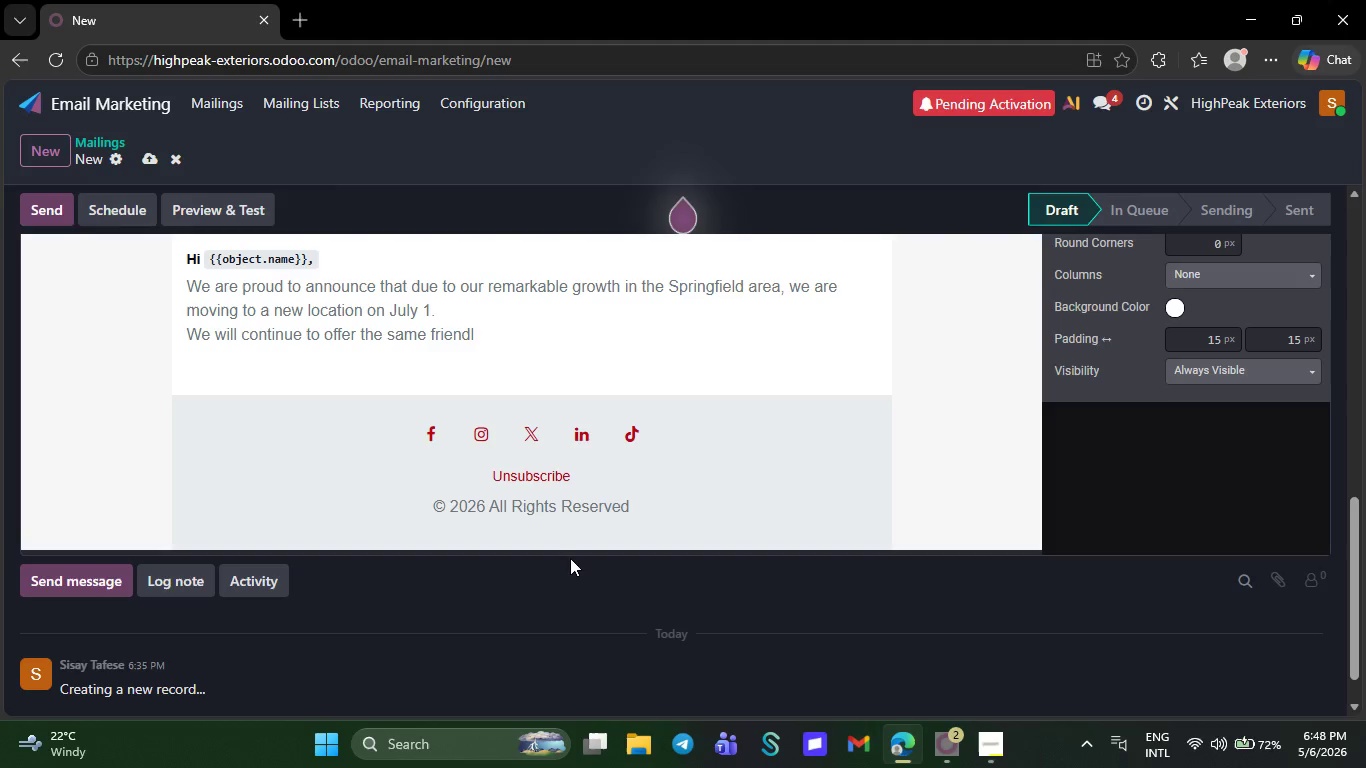 
key(Backspace)
 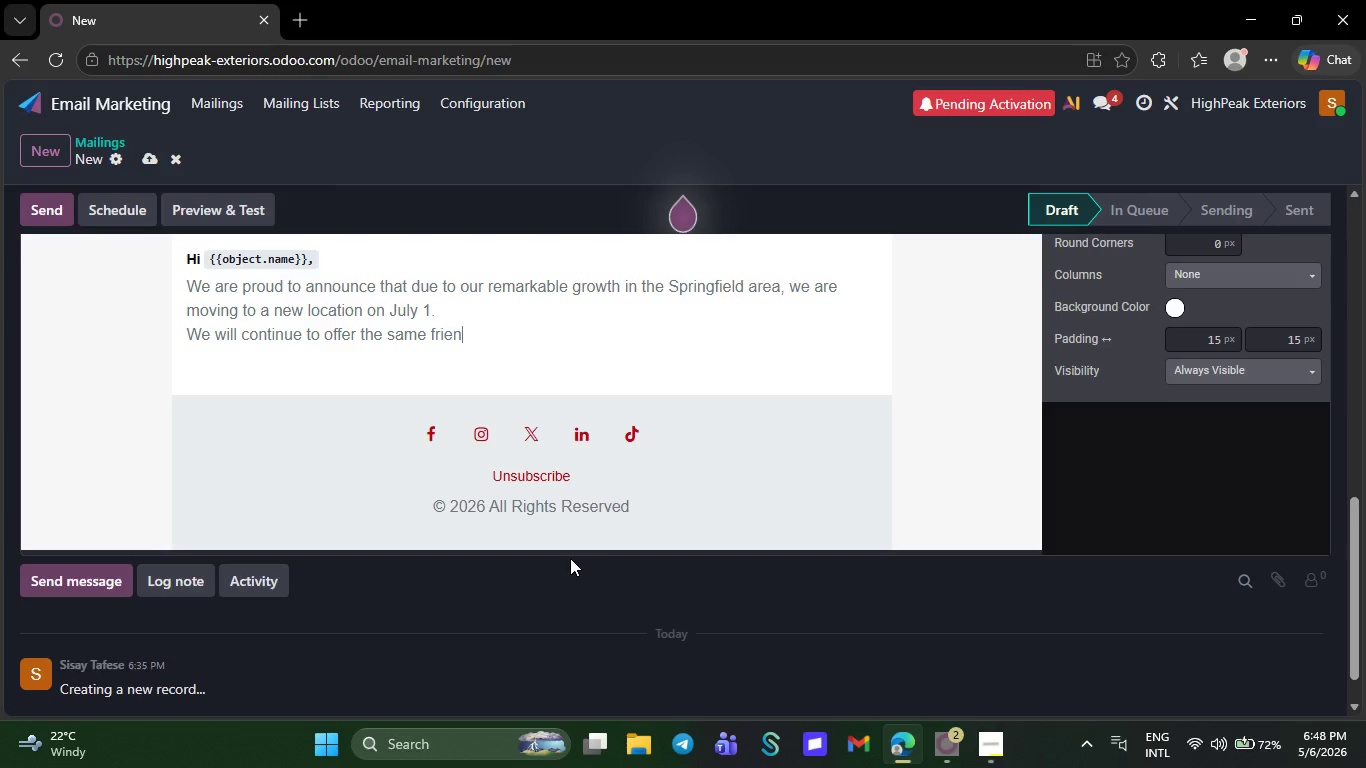 
key(Backspace)
 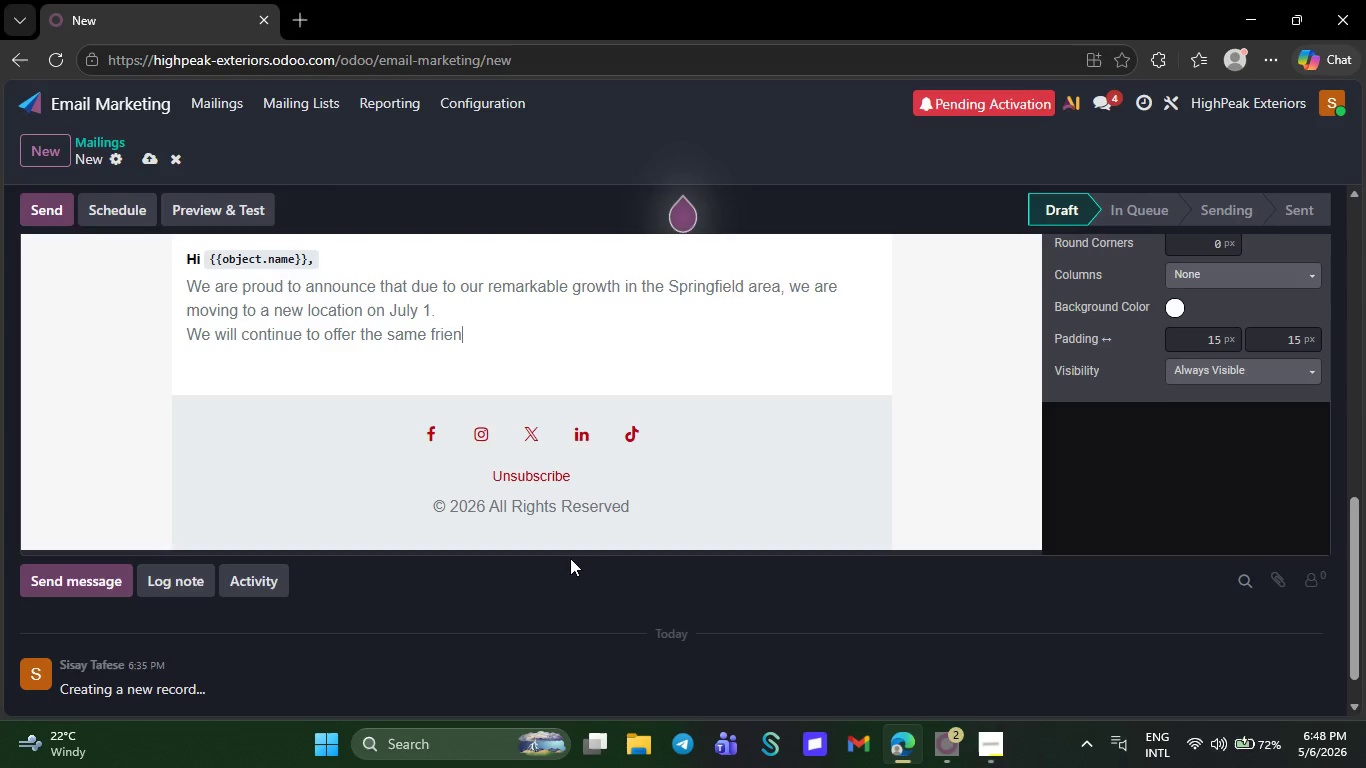 
key(Backspace)
 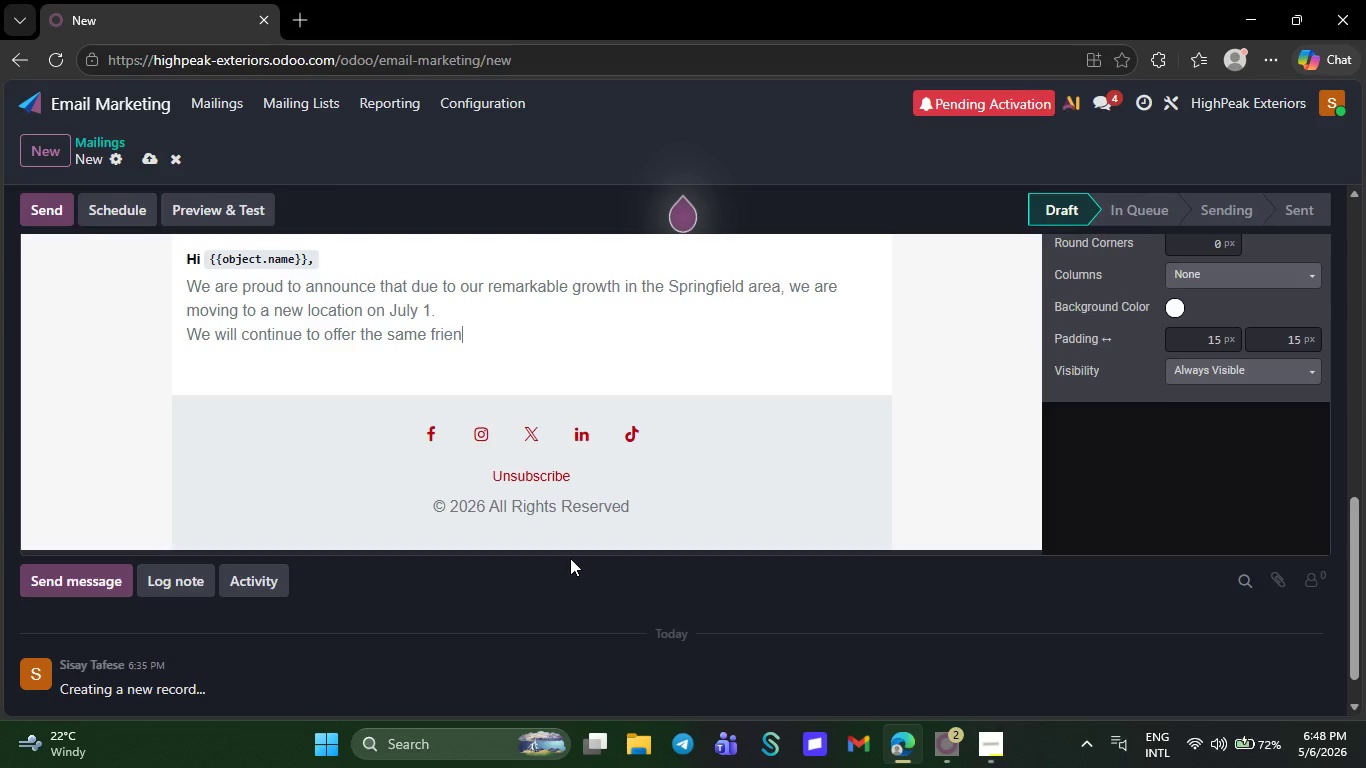 
key(Backspace)
 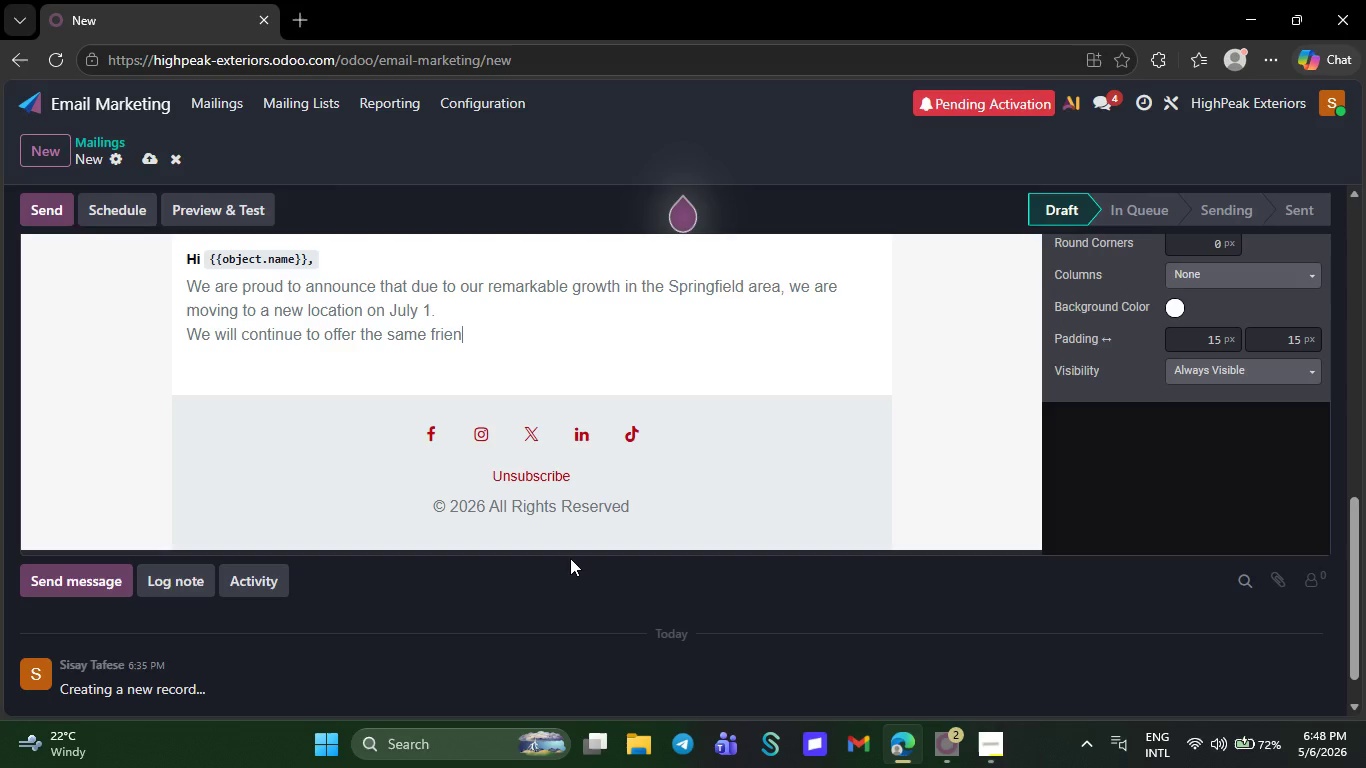 
key(Backspace)
 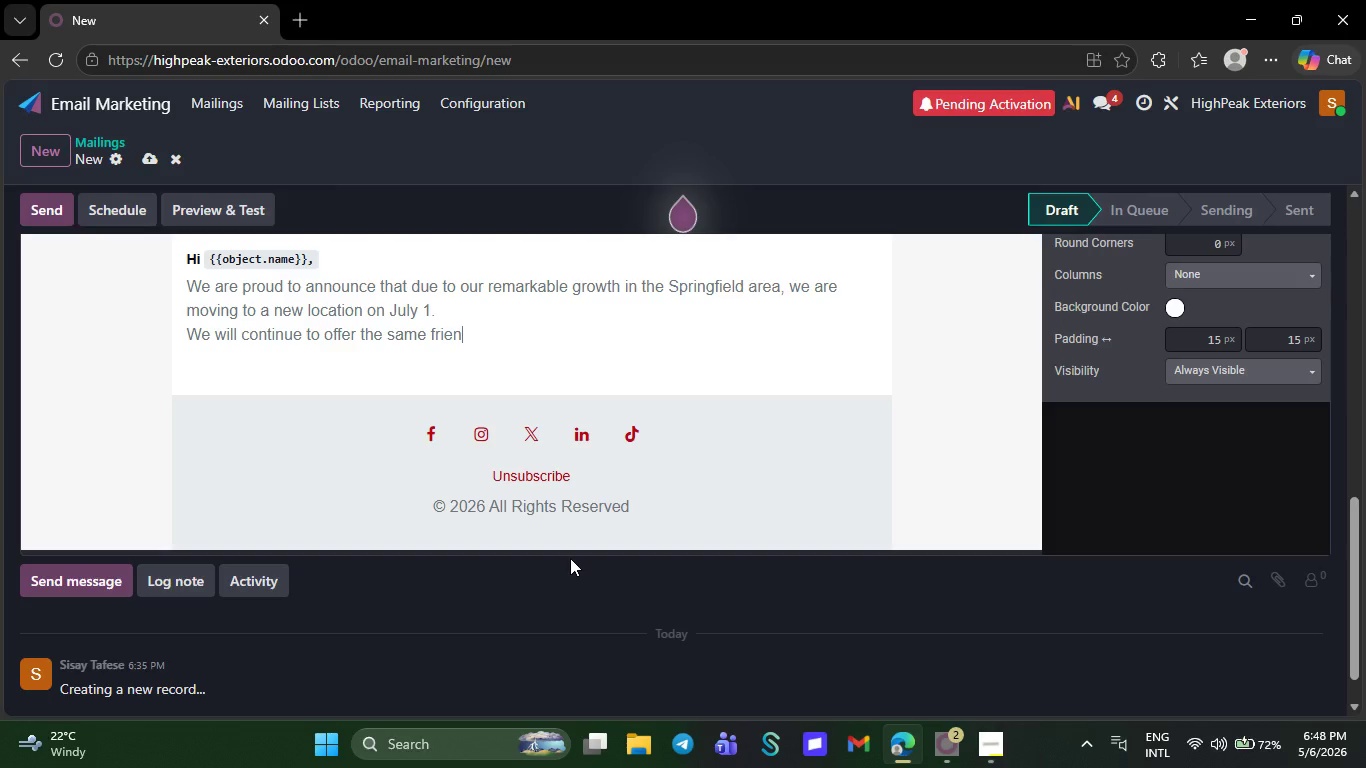 
key(Backspace)
 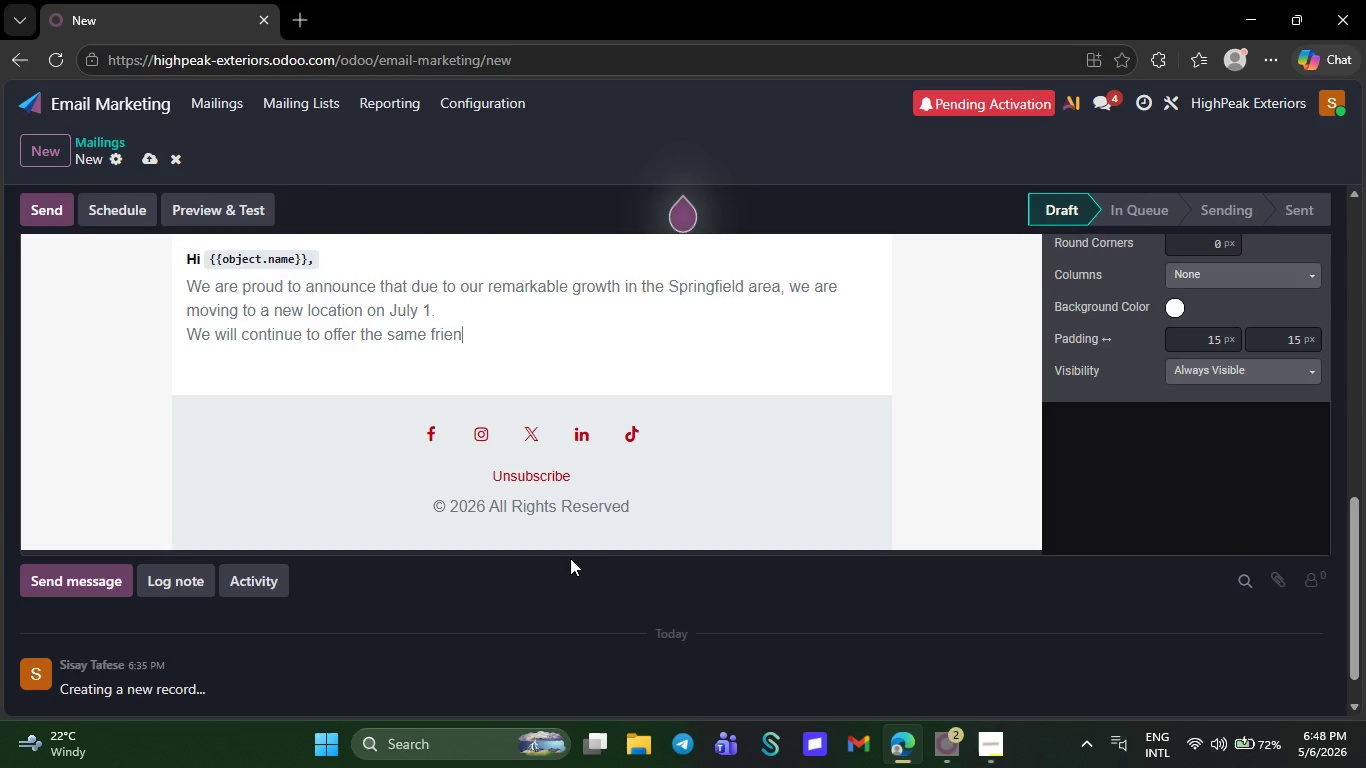 
key(Backspace)
 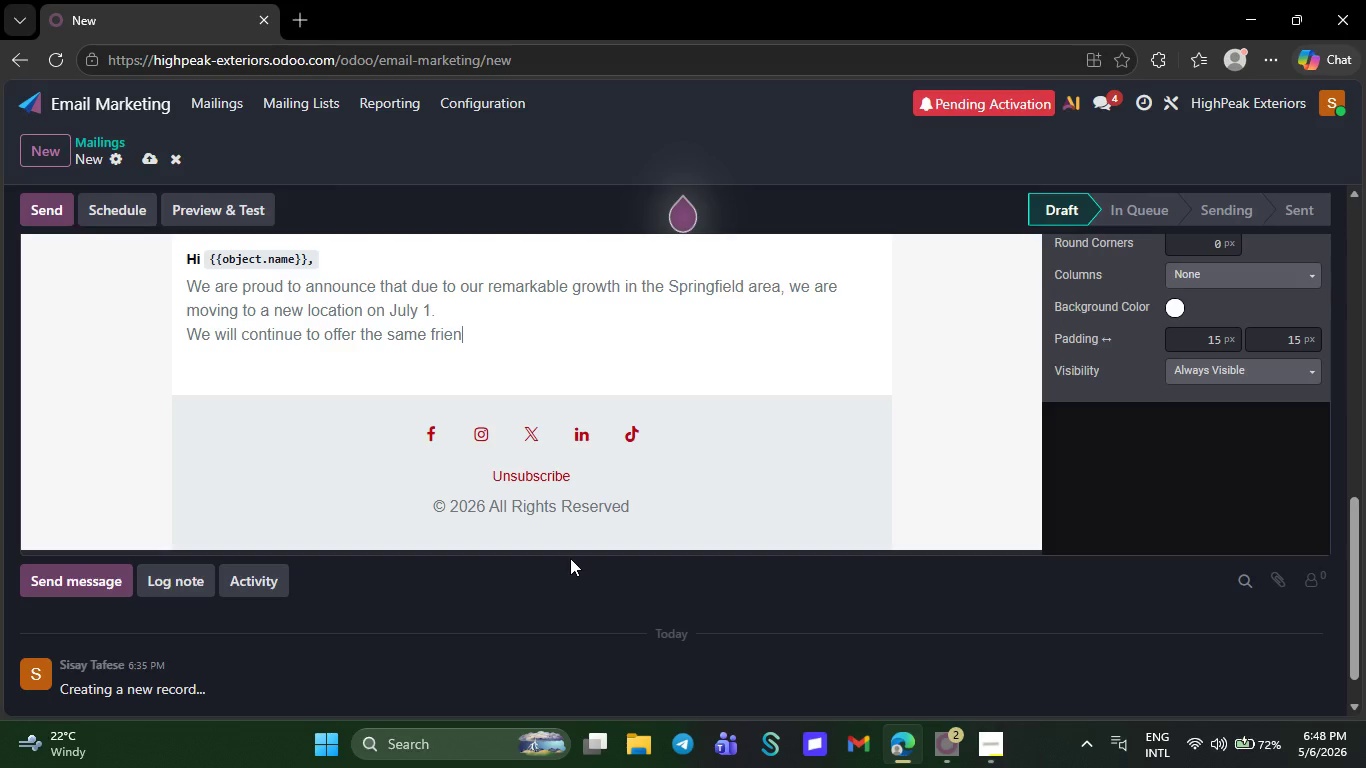 
key(Backspace)
 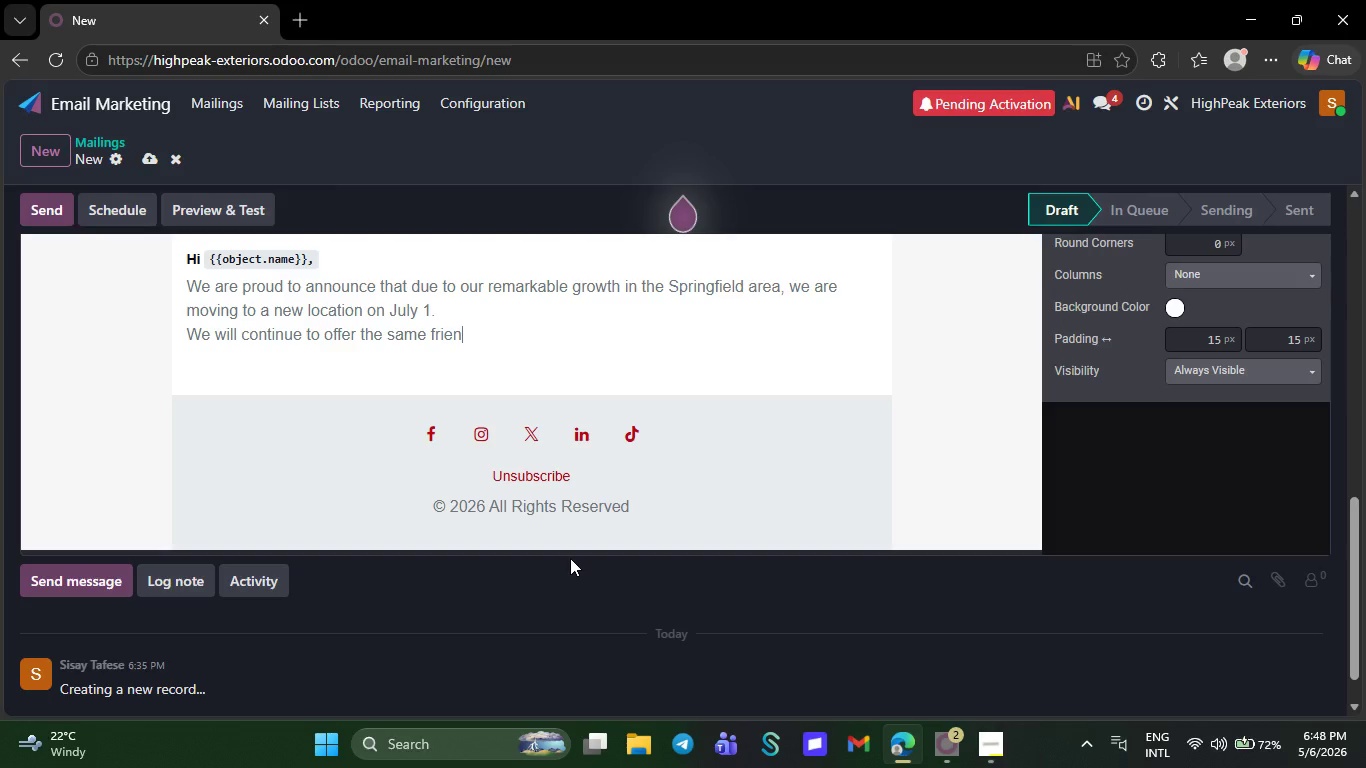 
key(Backspace)
 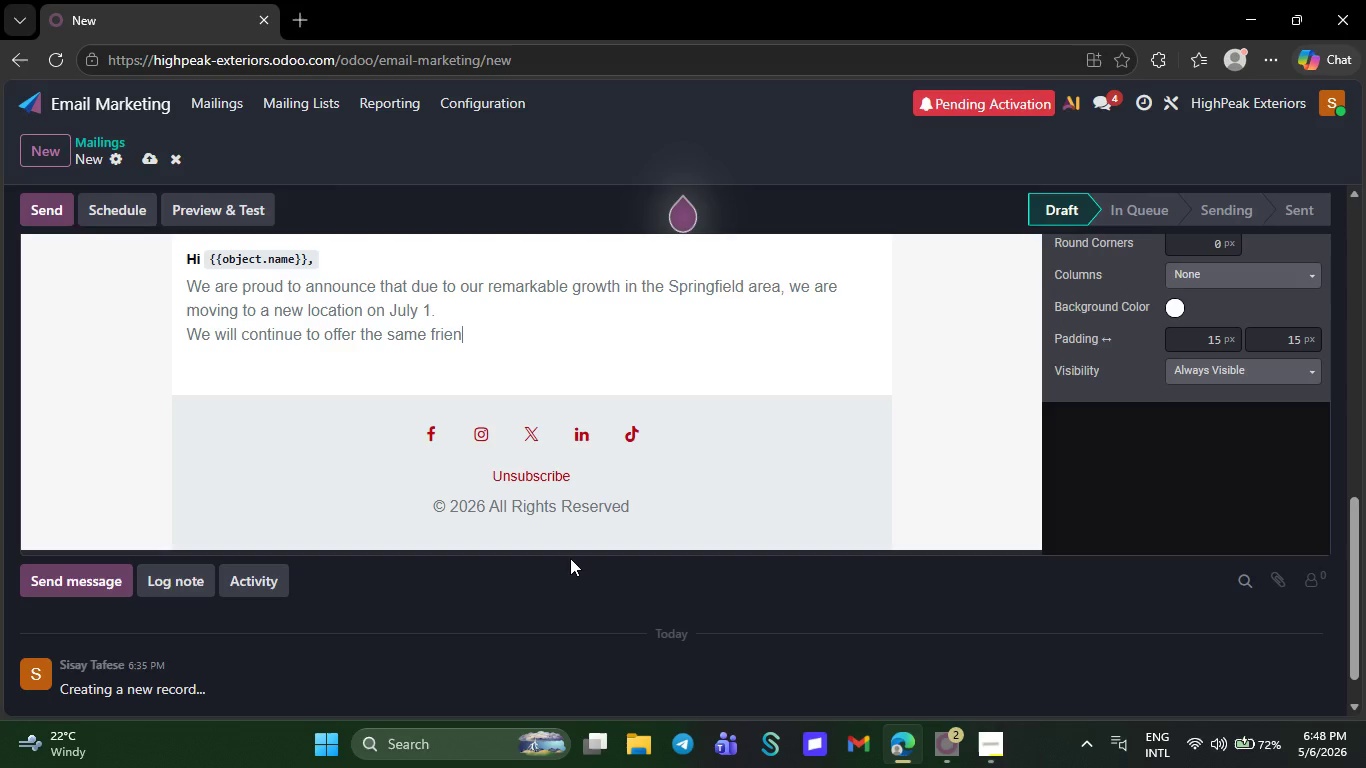 
key(Backspace)
 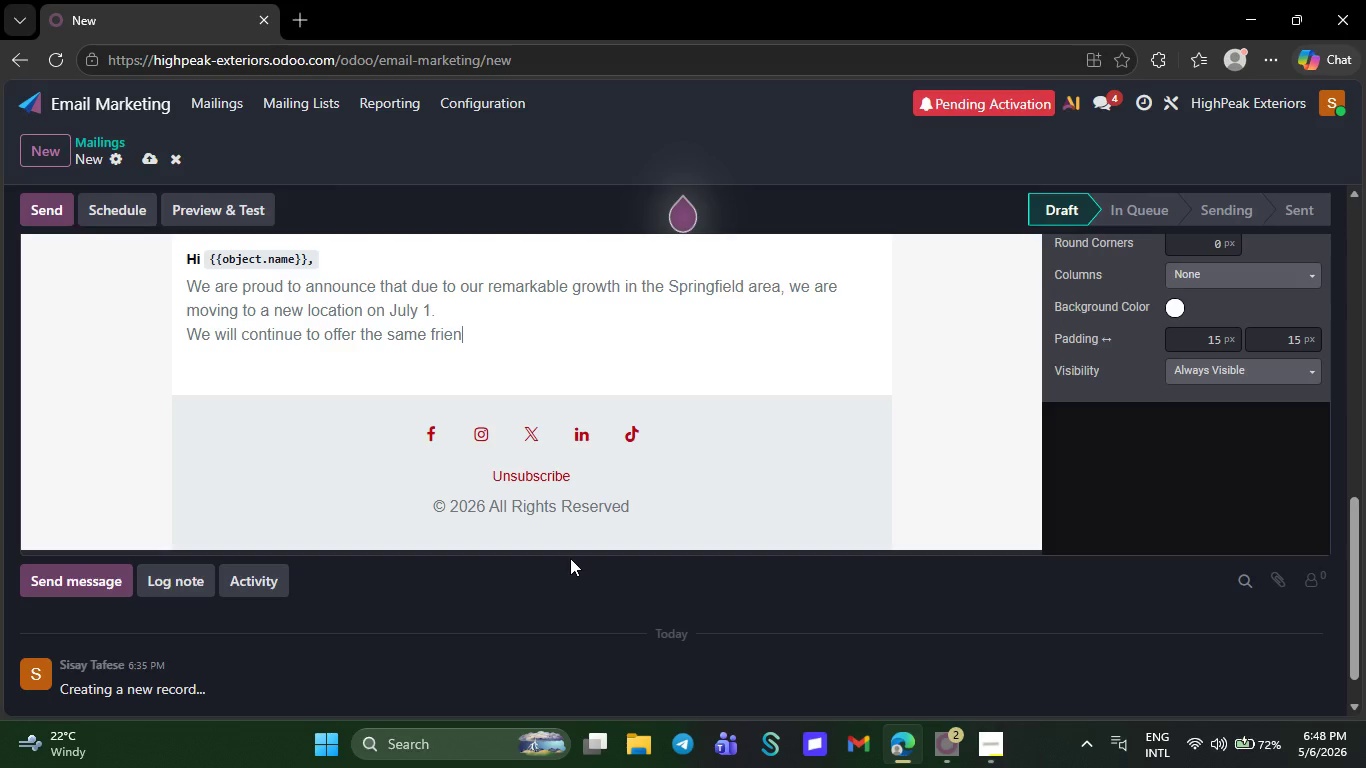 
key(Backspace)
 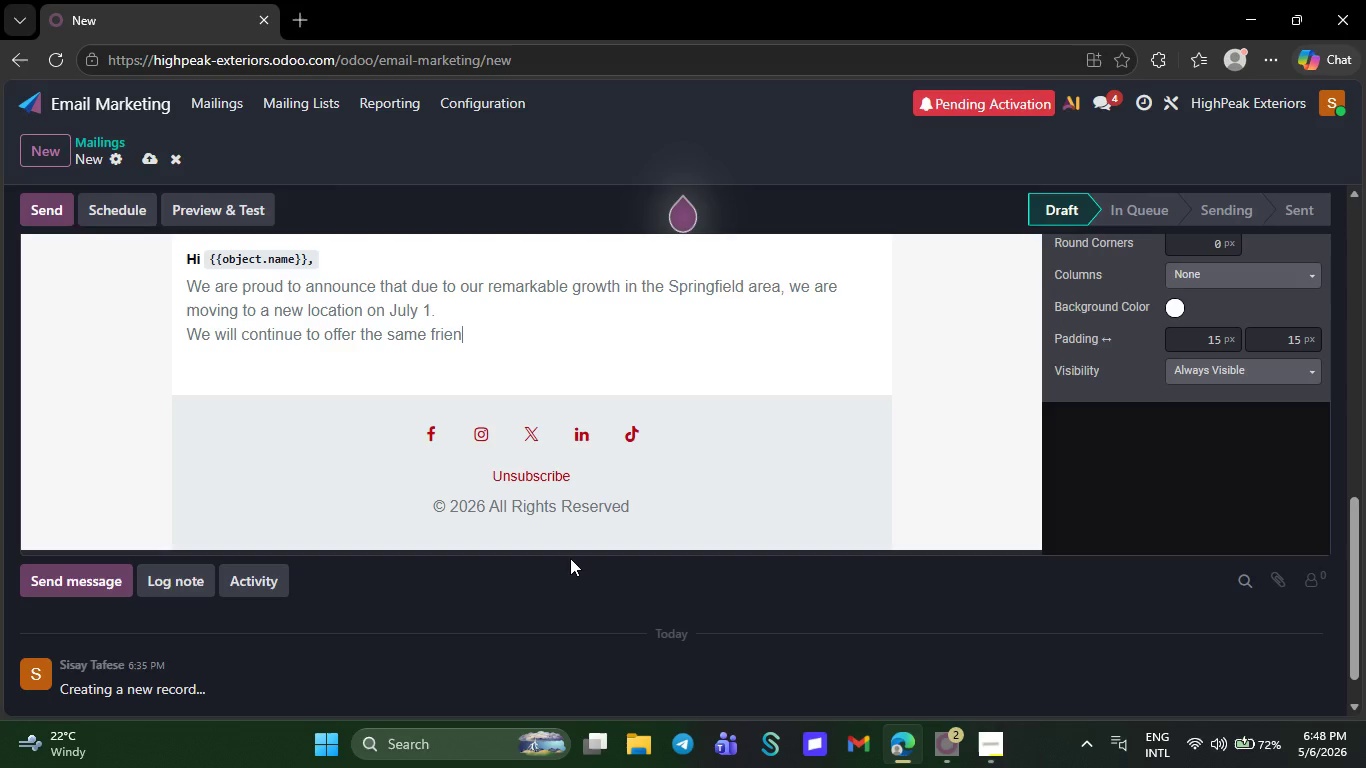 
key(Backspace)
 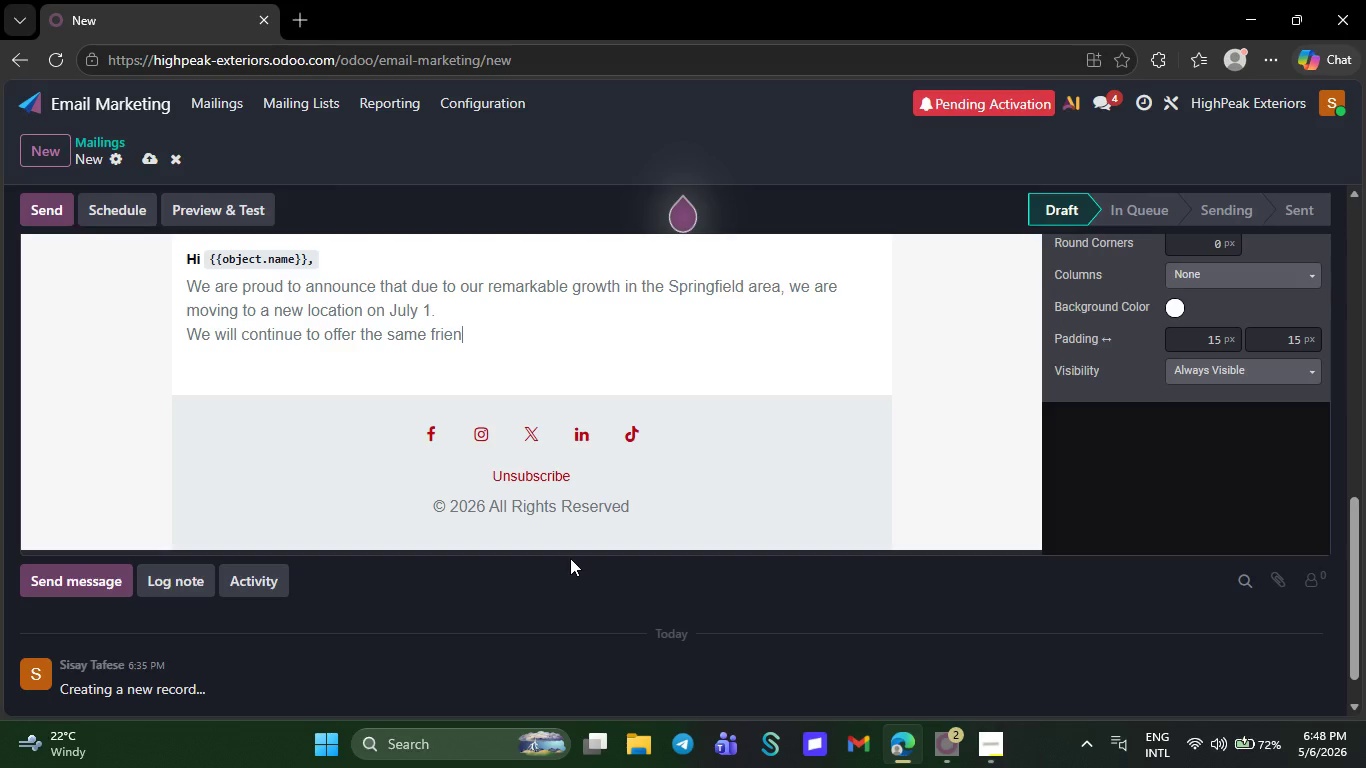 
key(Backspace)
 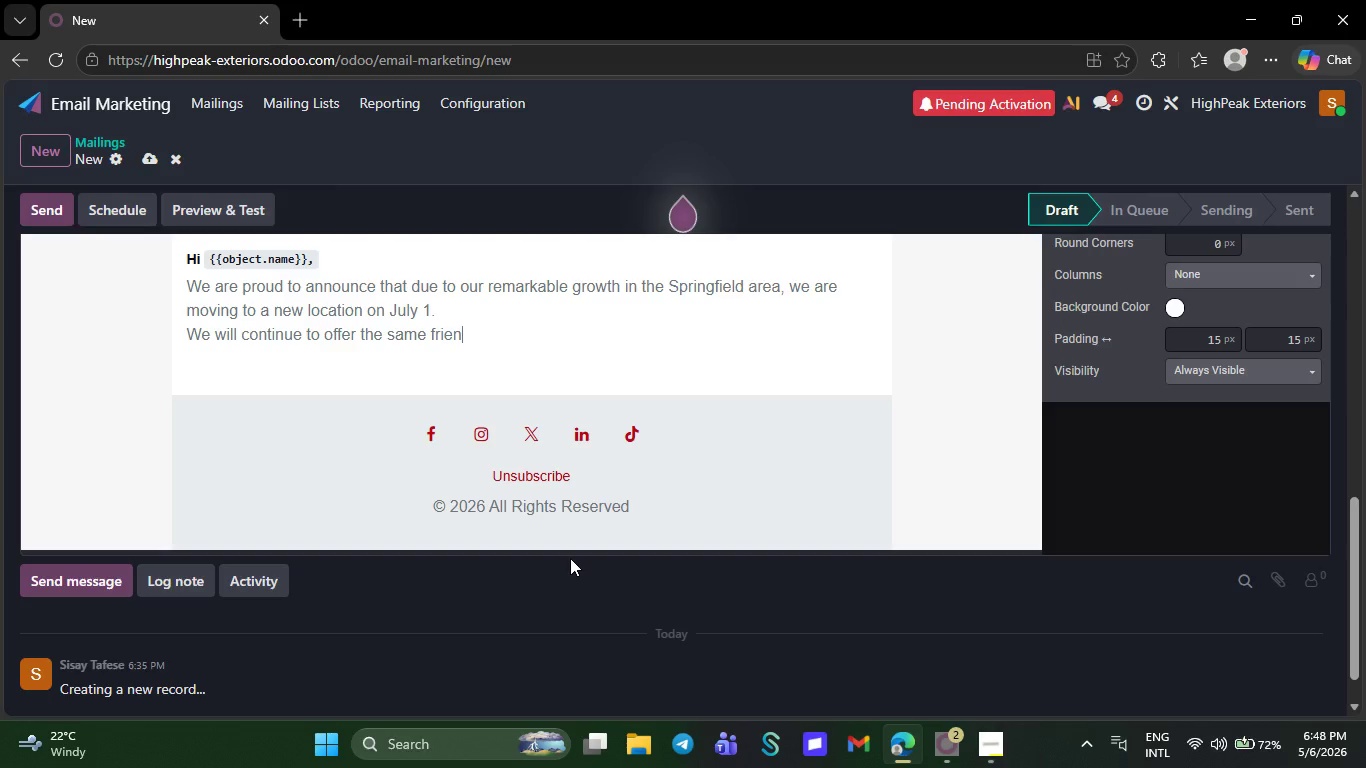 
key(Backspace)
 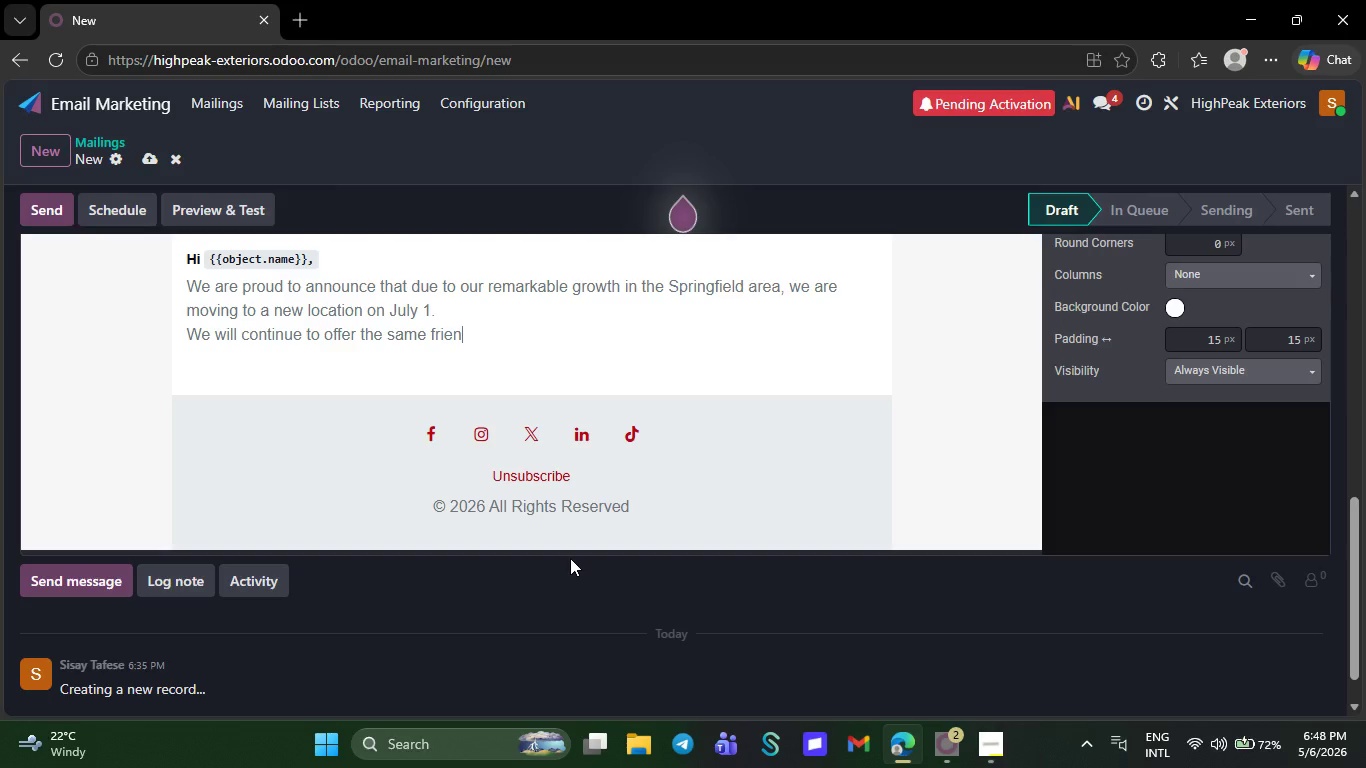 
key(Backspace)
 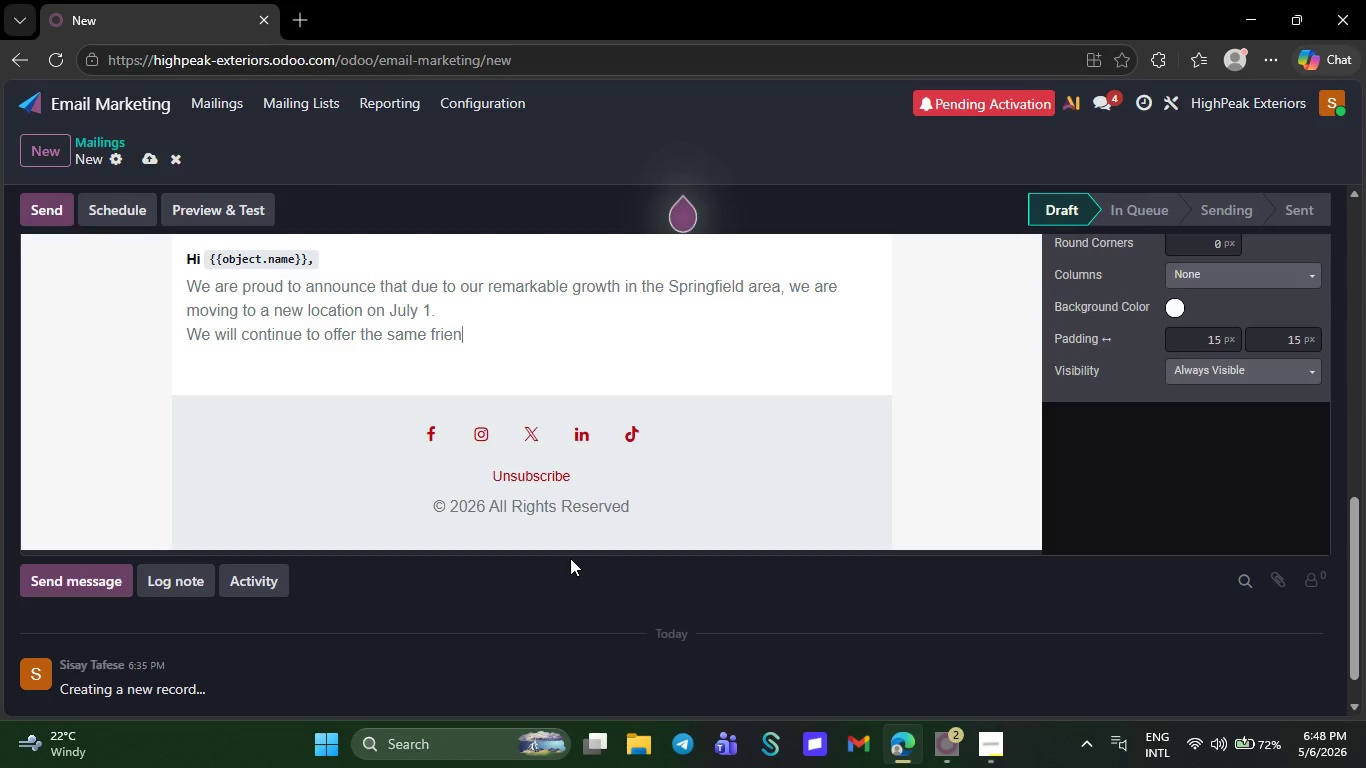 
key(Backspace)
 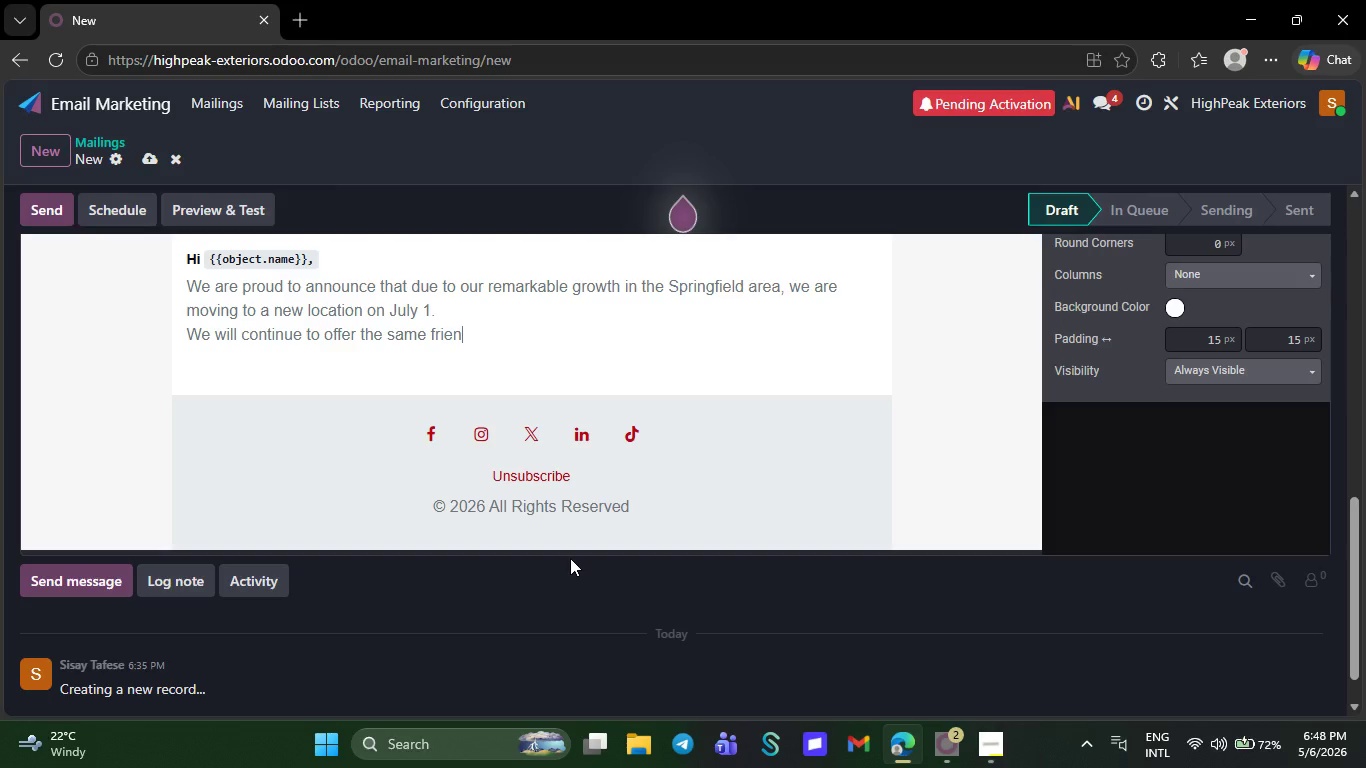 
key(Backspace)
 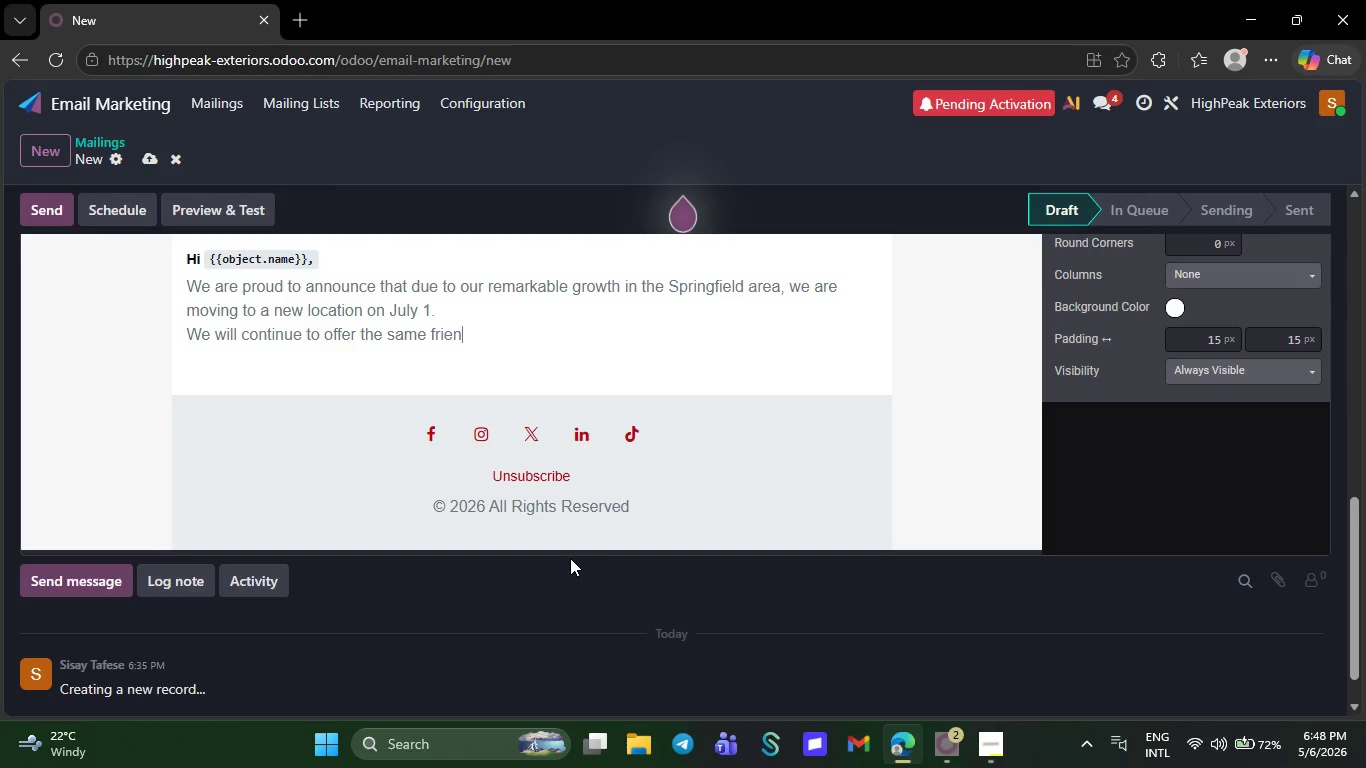 
key(Backspace)
 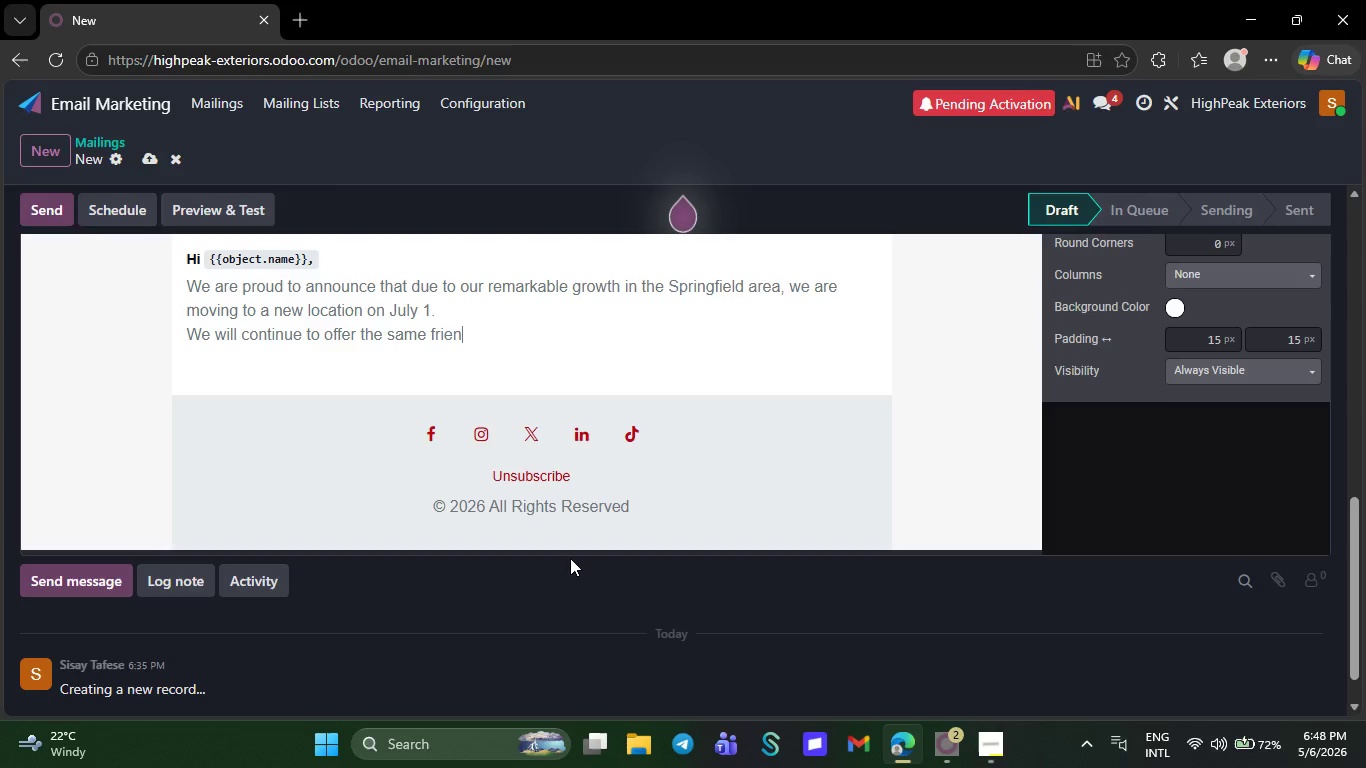 
key(Backspace)
 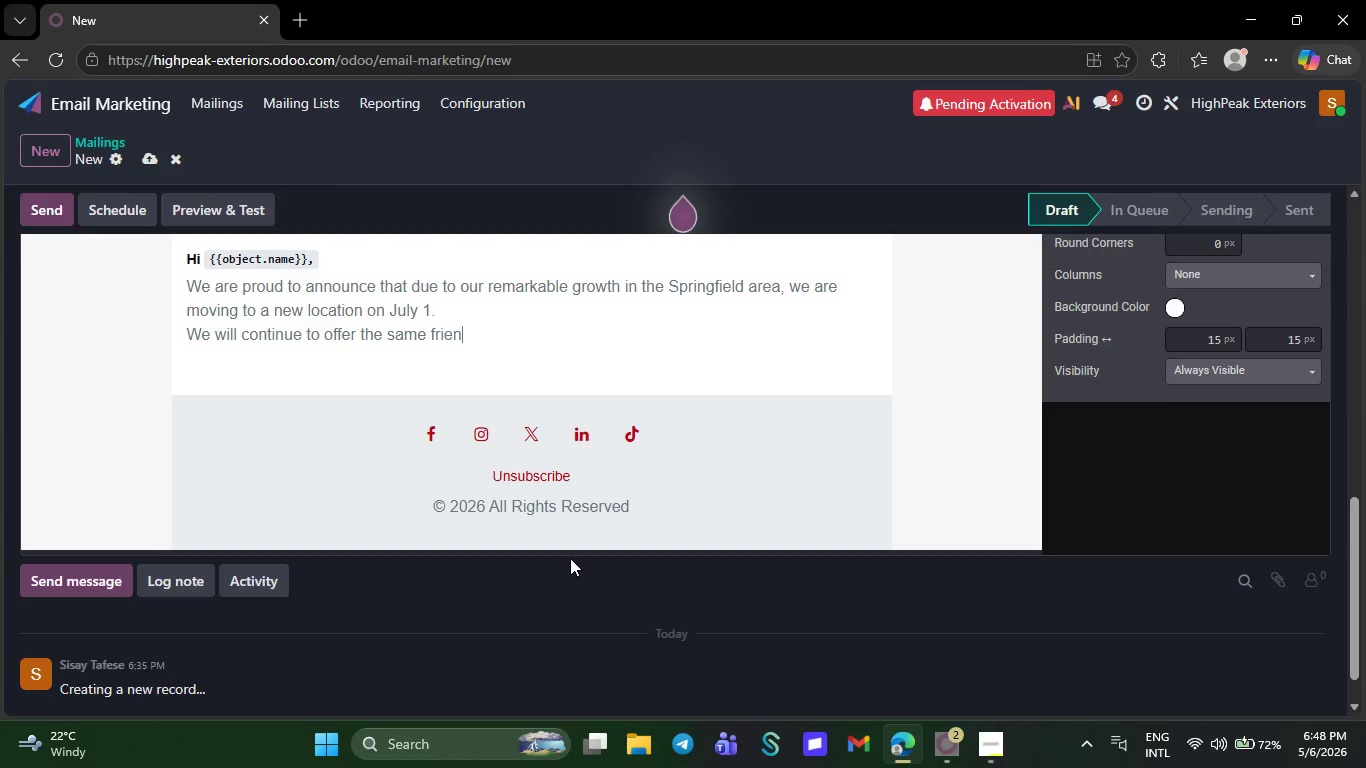 
key(Backspace)
 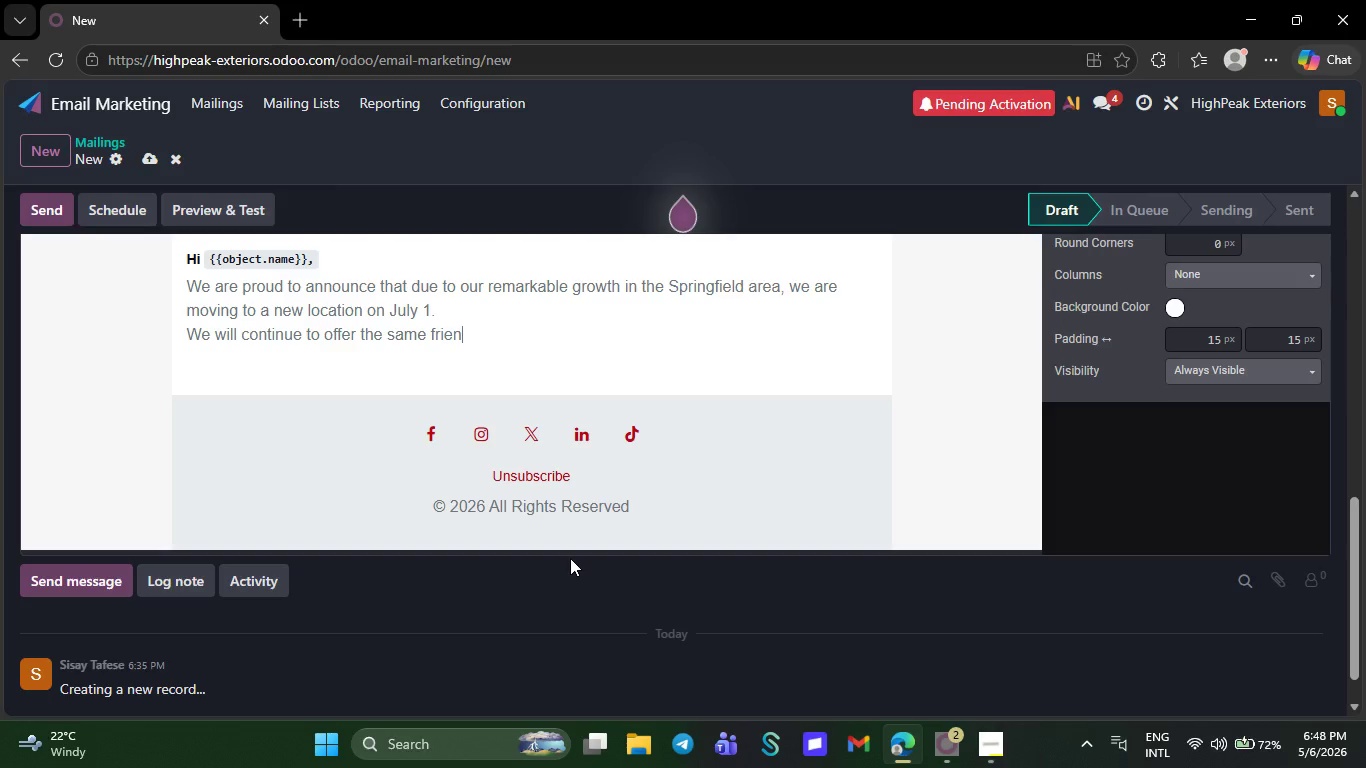 
key(Backspace)
 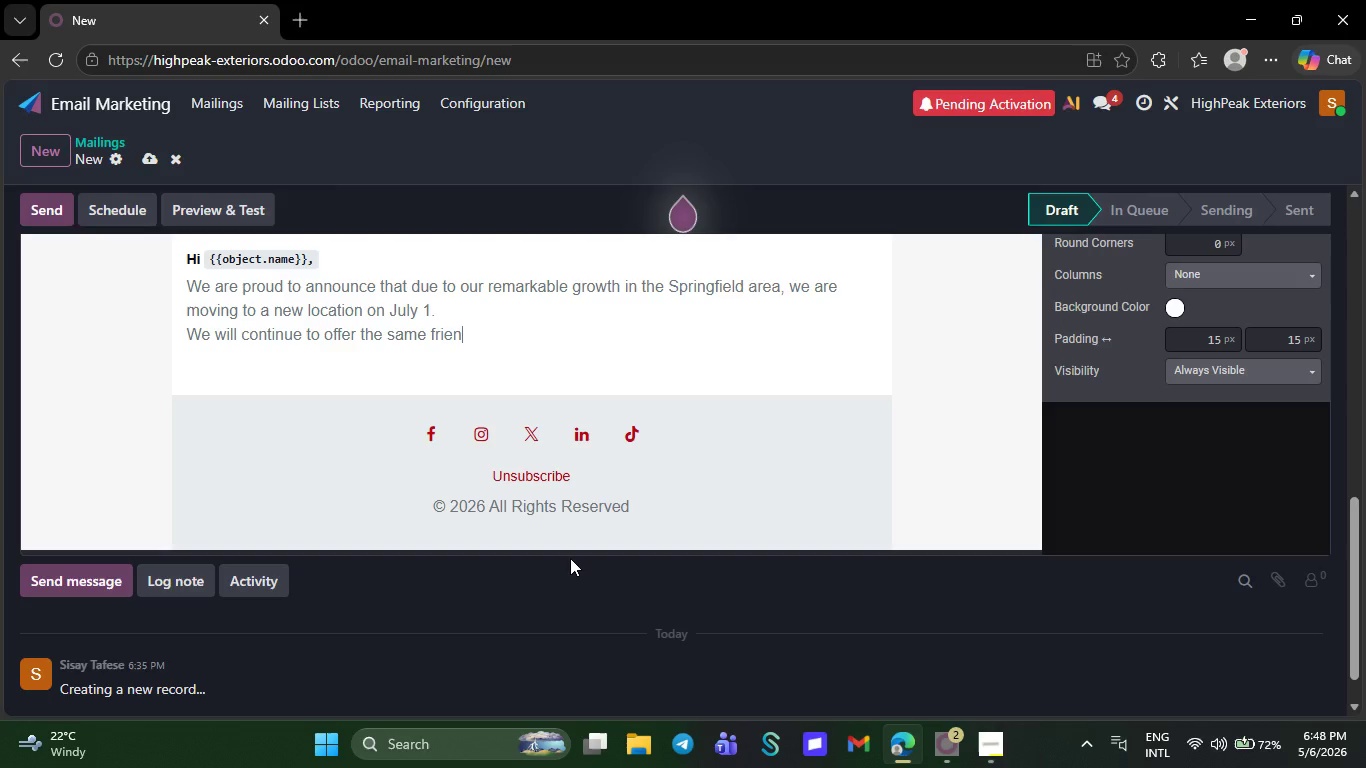 
key(Backspace)
 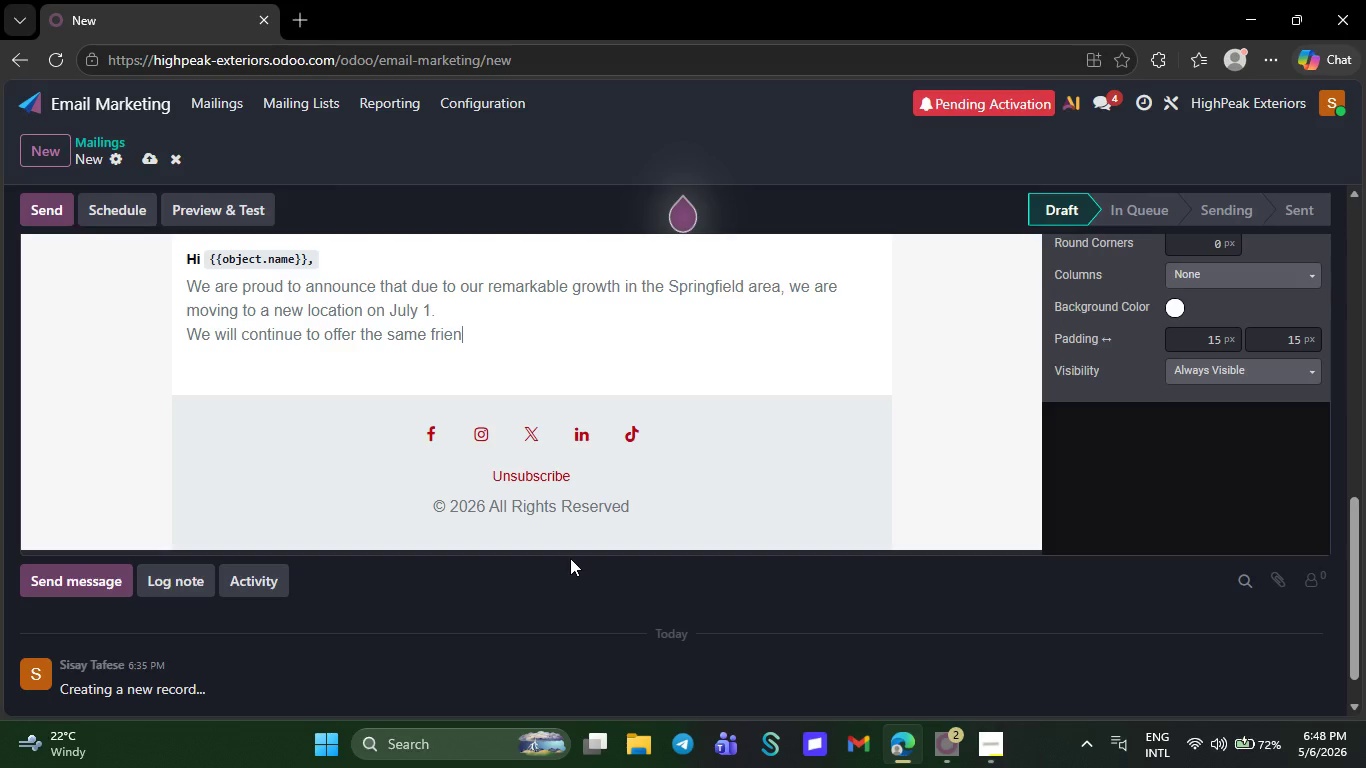 
key(Backspace)
 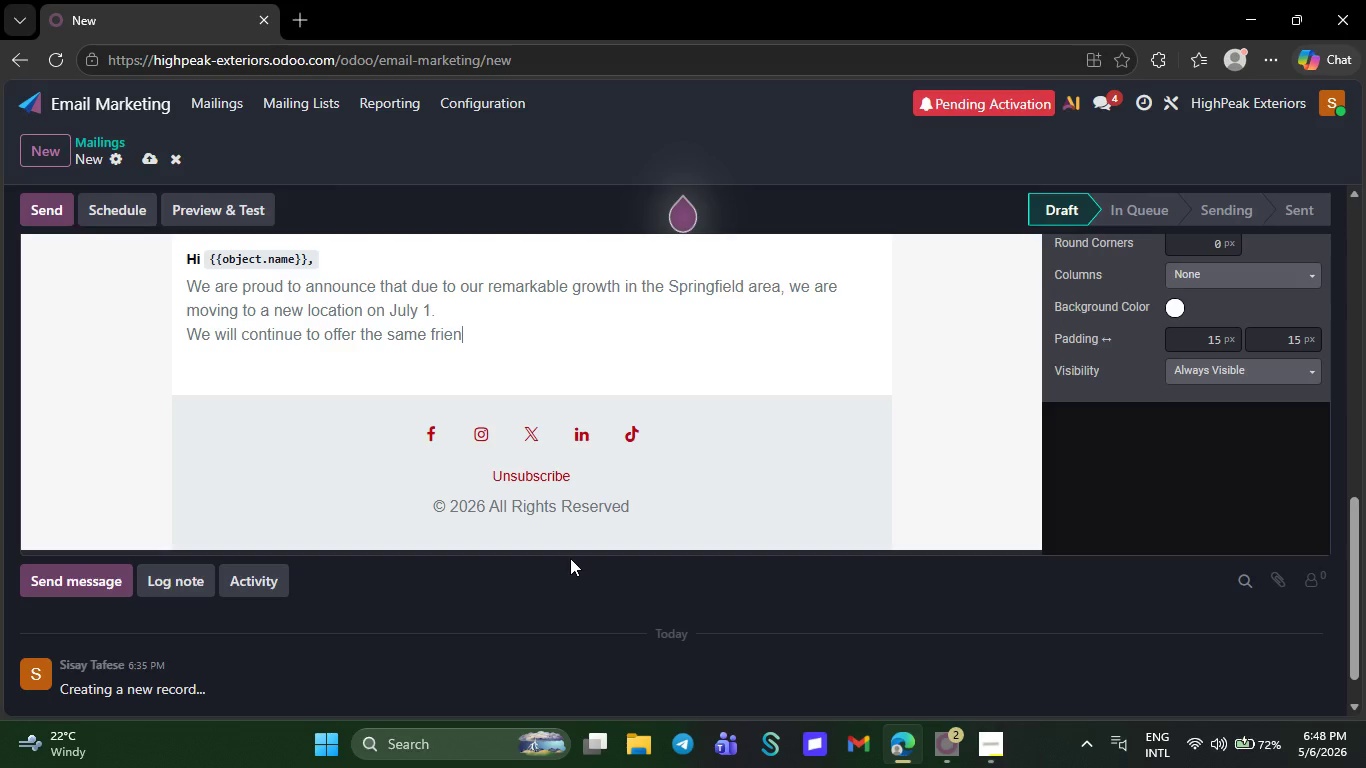 
key(Backspace)
 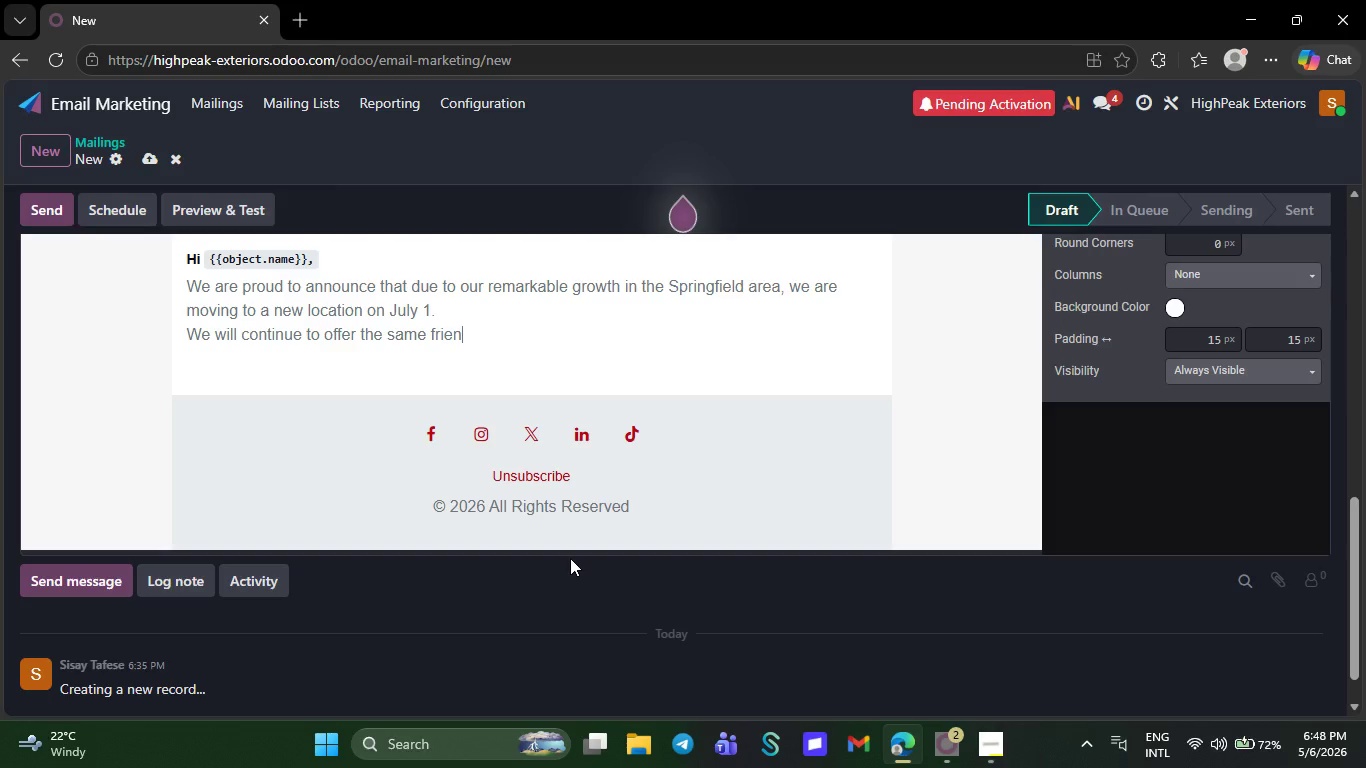 
key(Backspace)
 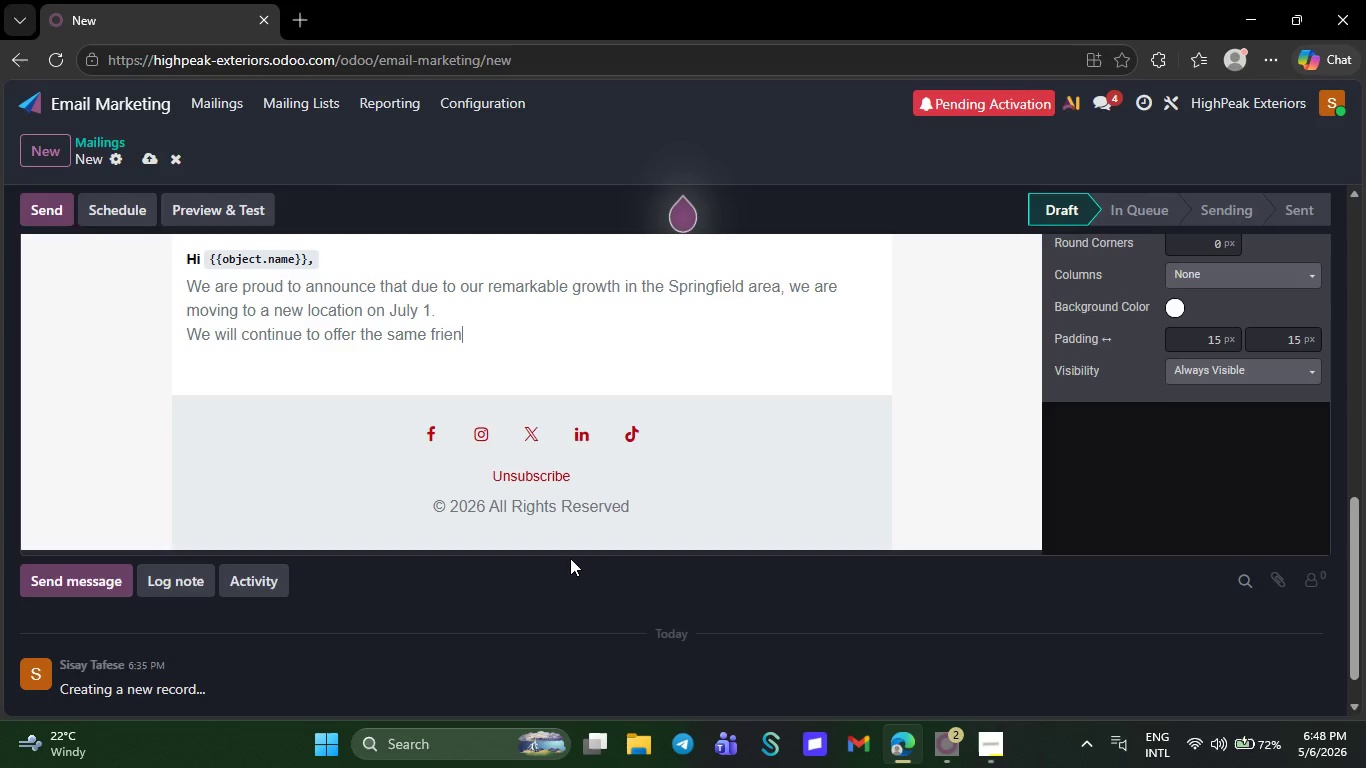 
key(Backspace)
 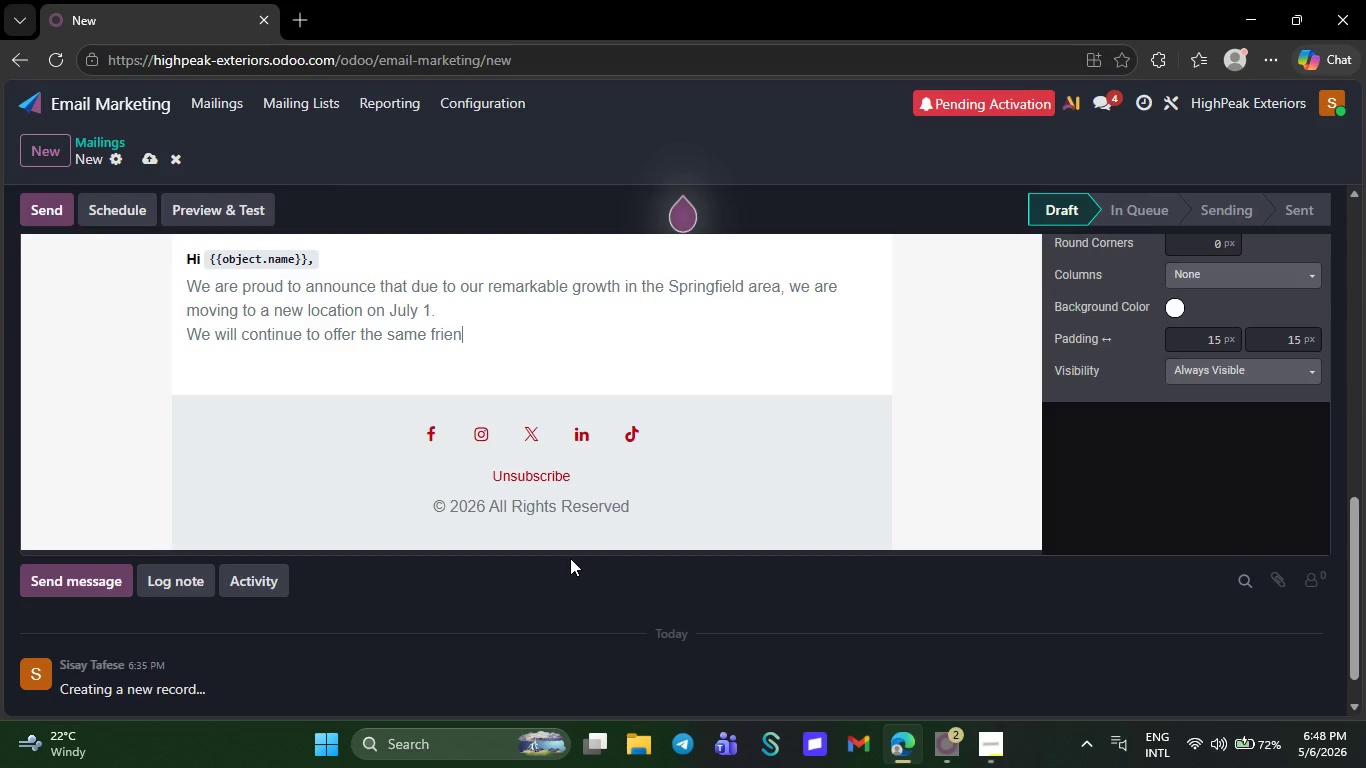 
key(Backspace)
 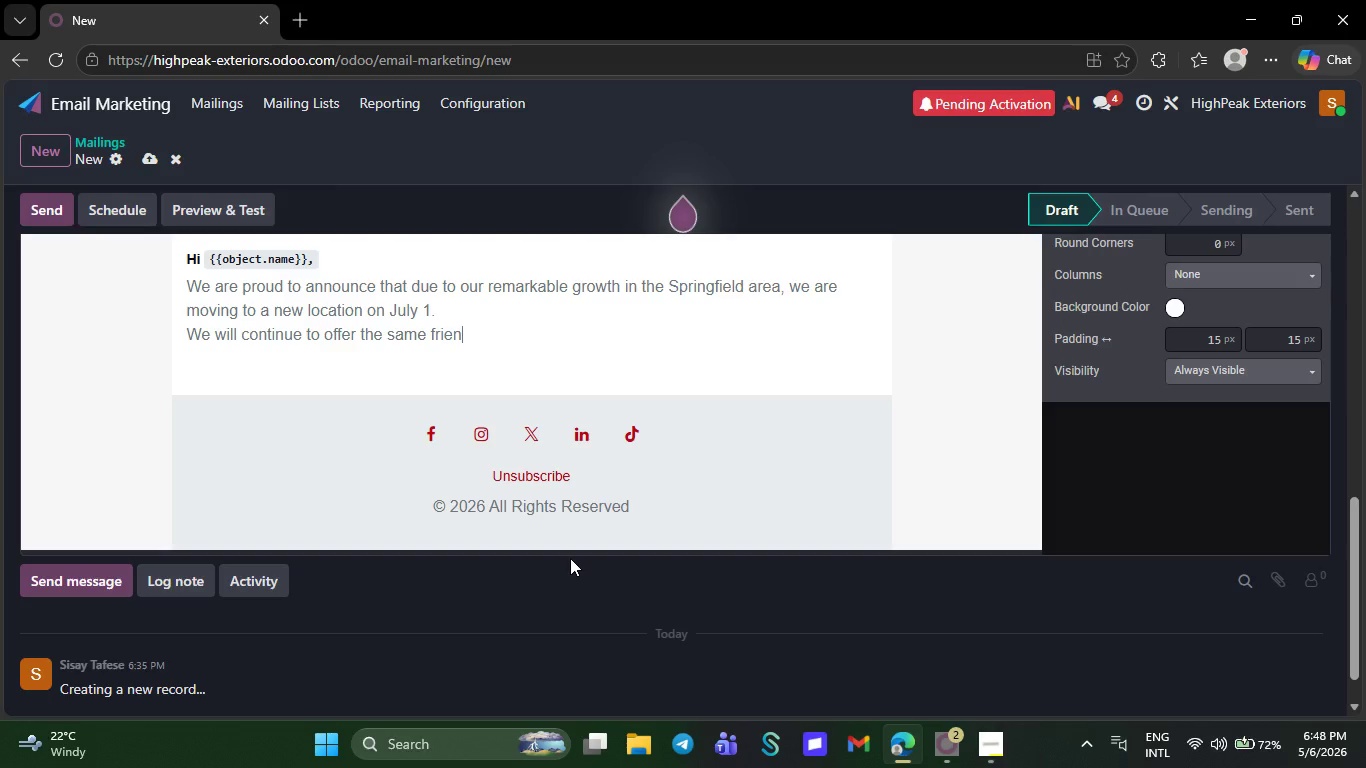 
key(Backspace)
 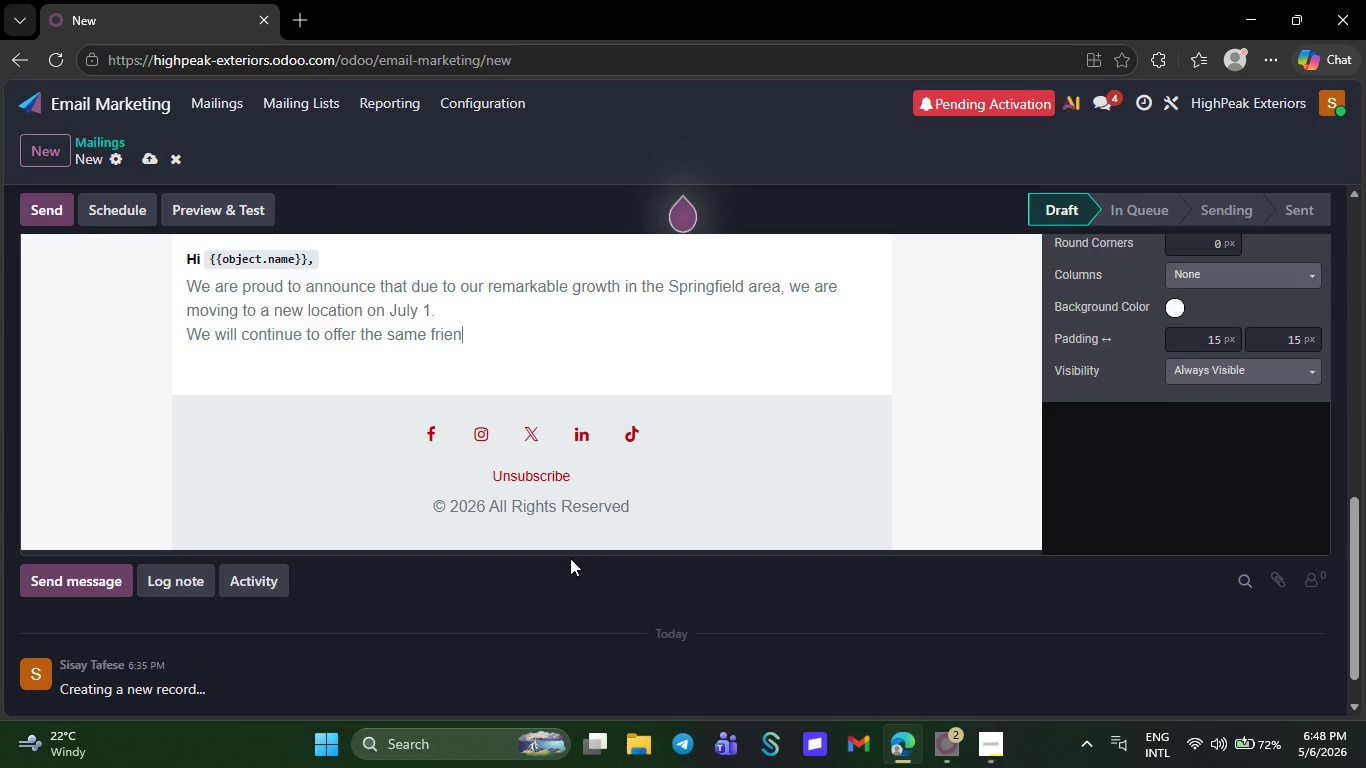 
key(Backspace)
 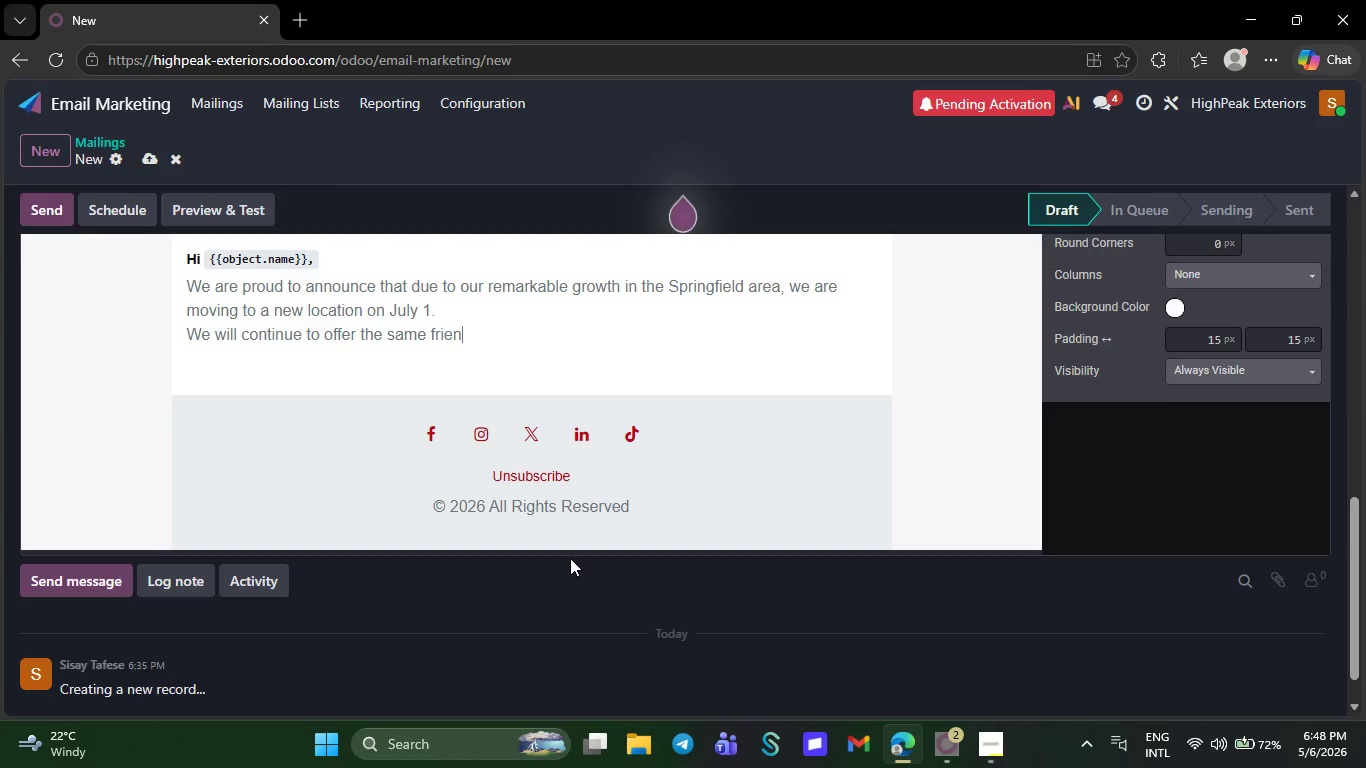 
key(Backspace)
 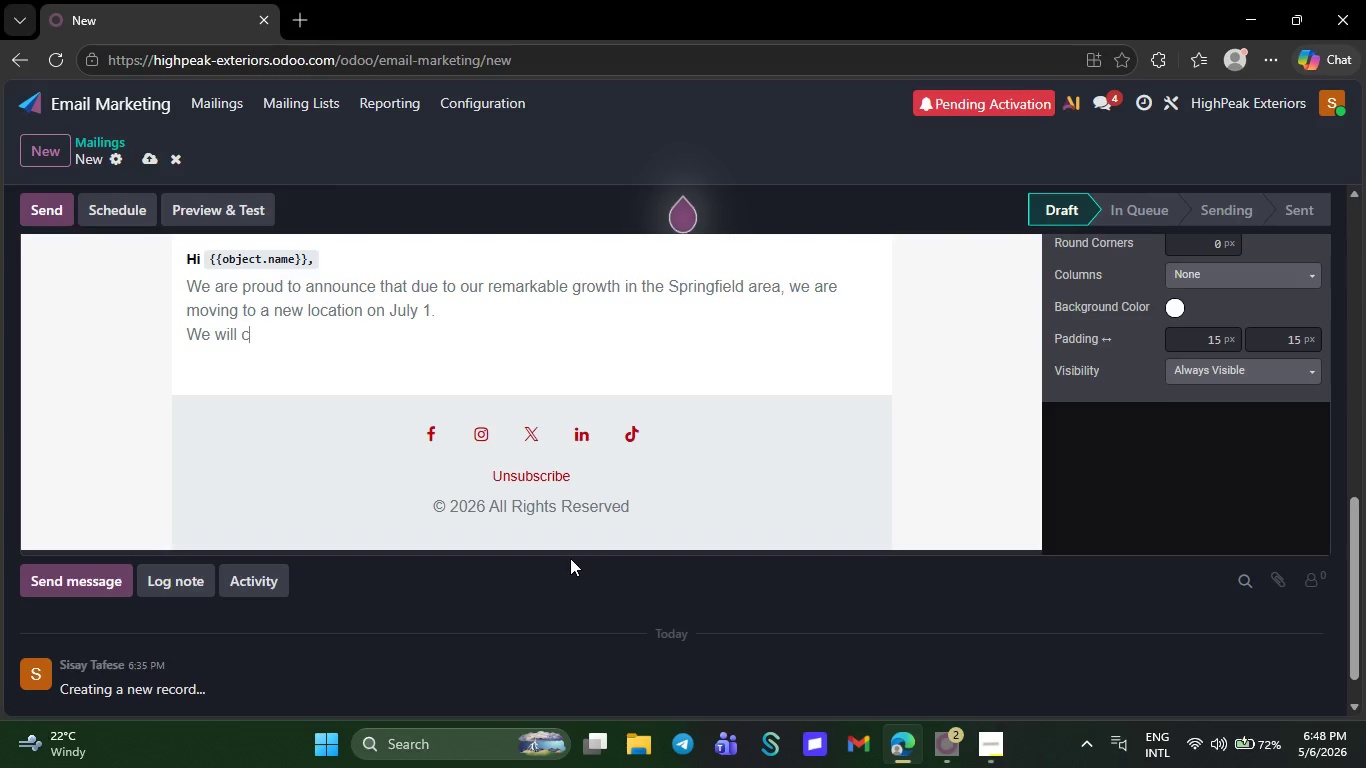 
key(Backspace)
 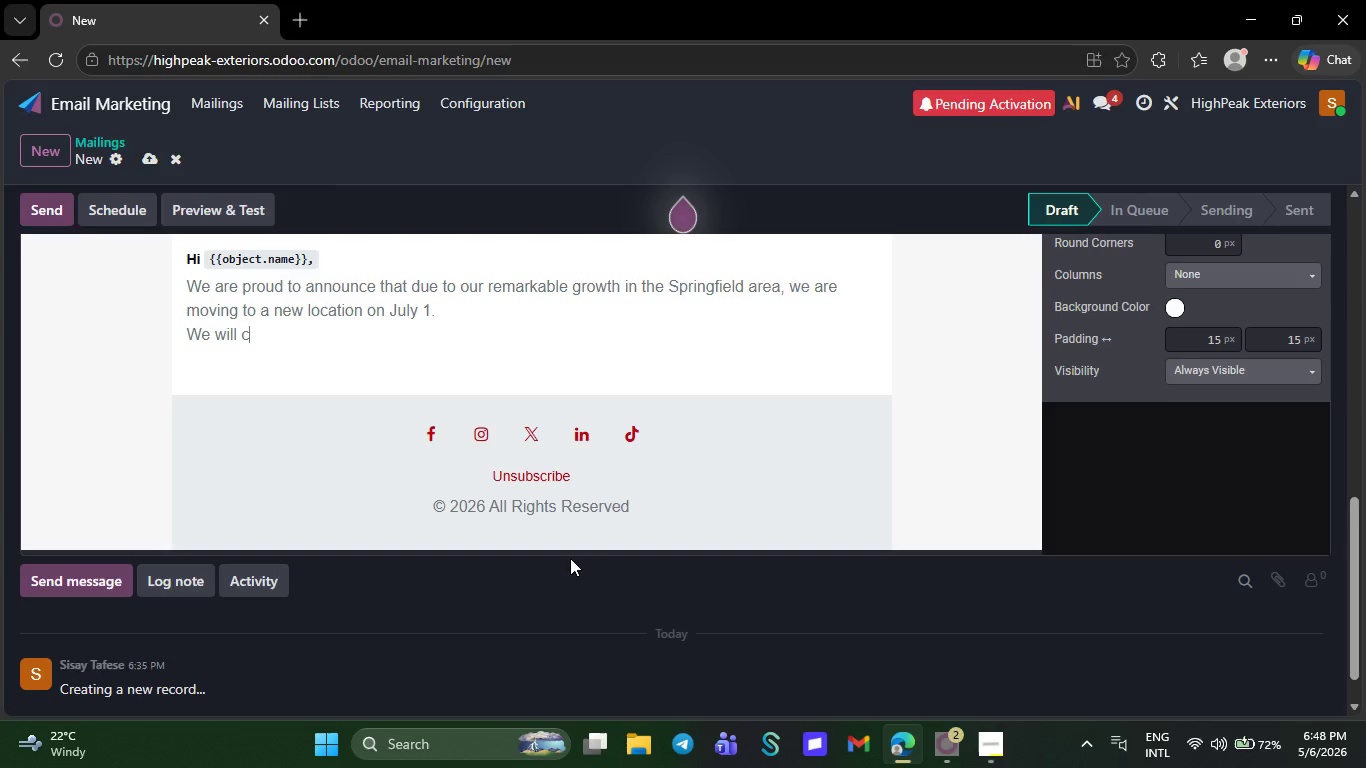 
key(Backspace)
 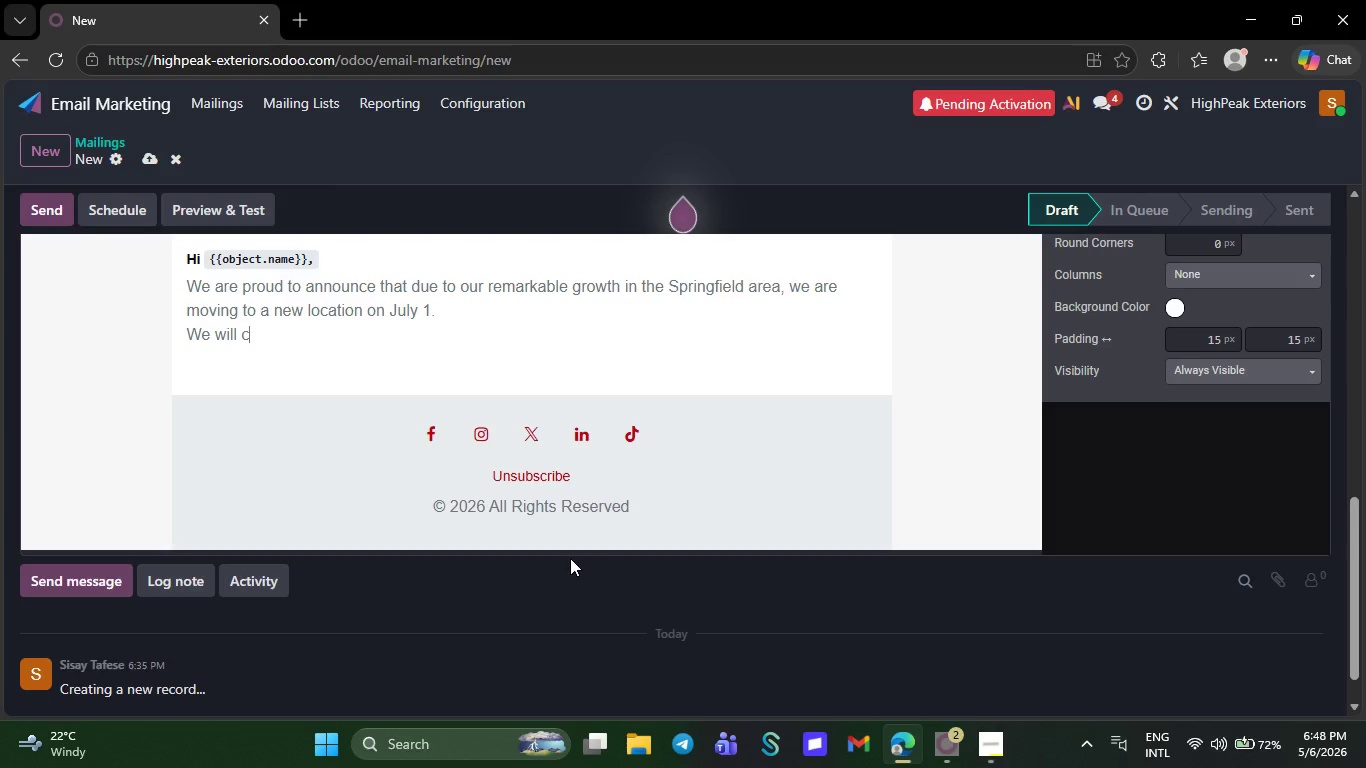 
key(Backspace)
 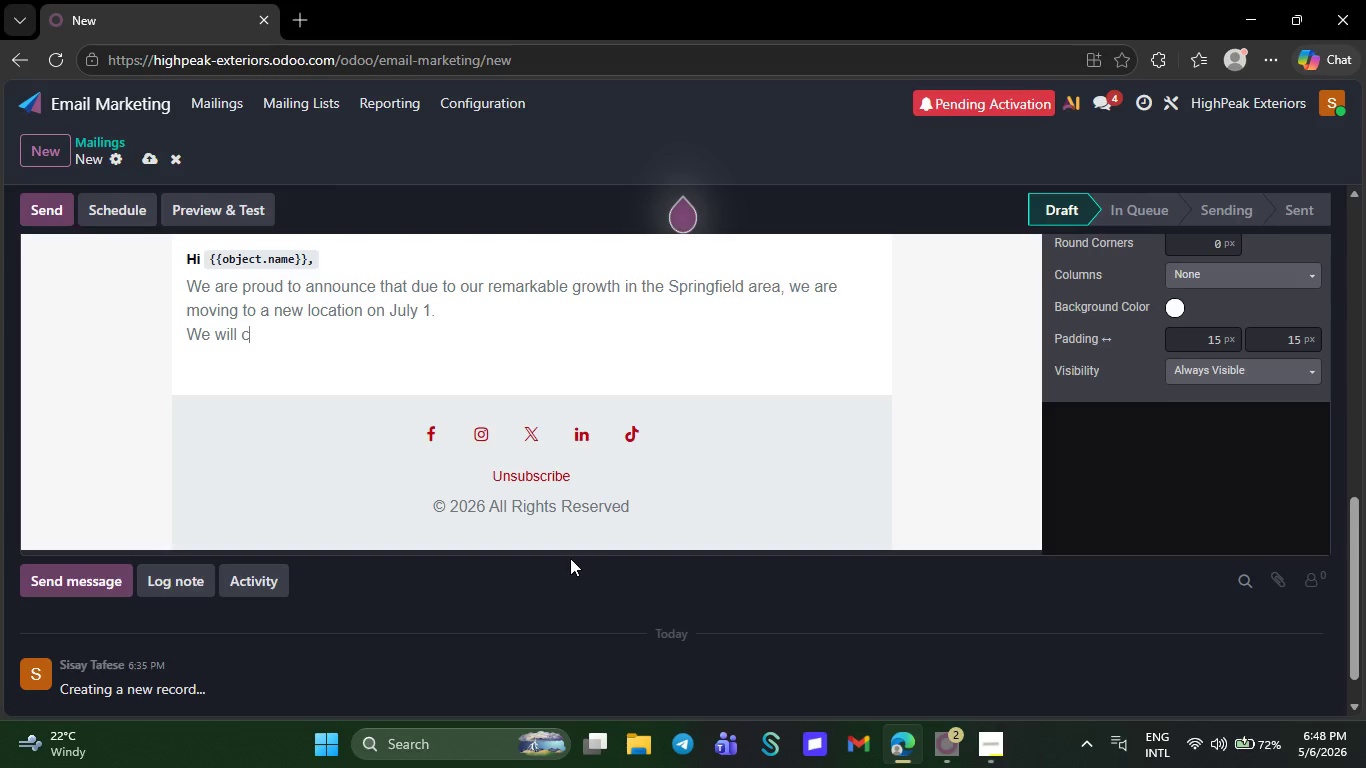 
key(Backspace)
 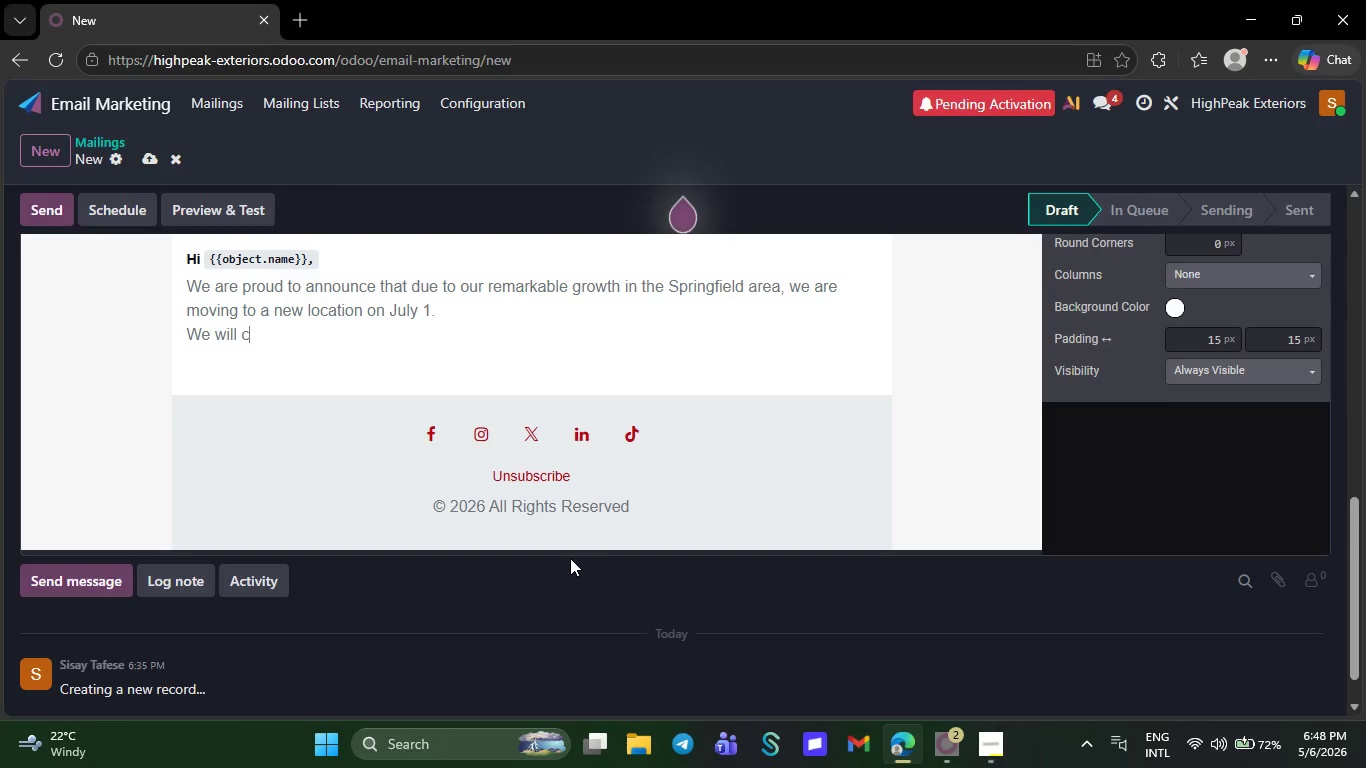 
key(Backspace)
 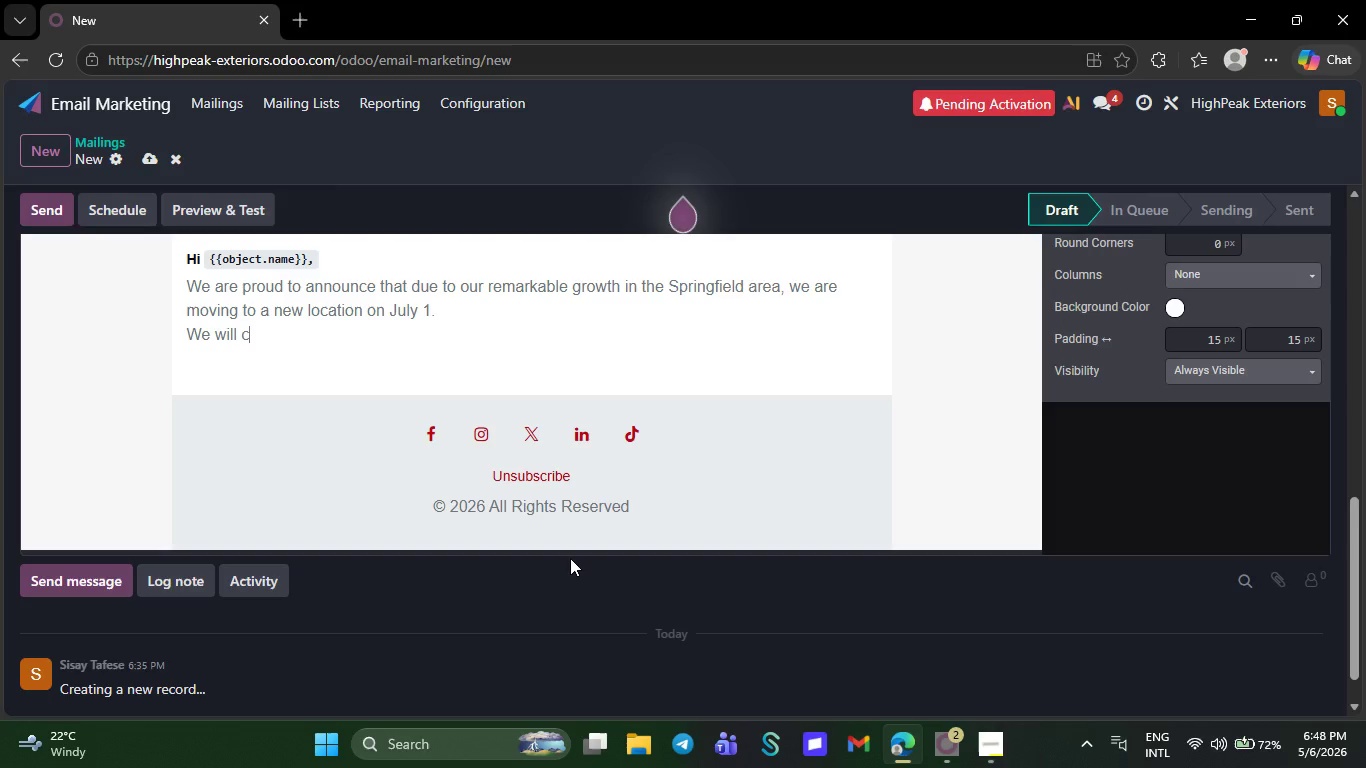 
key(Backspace)
 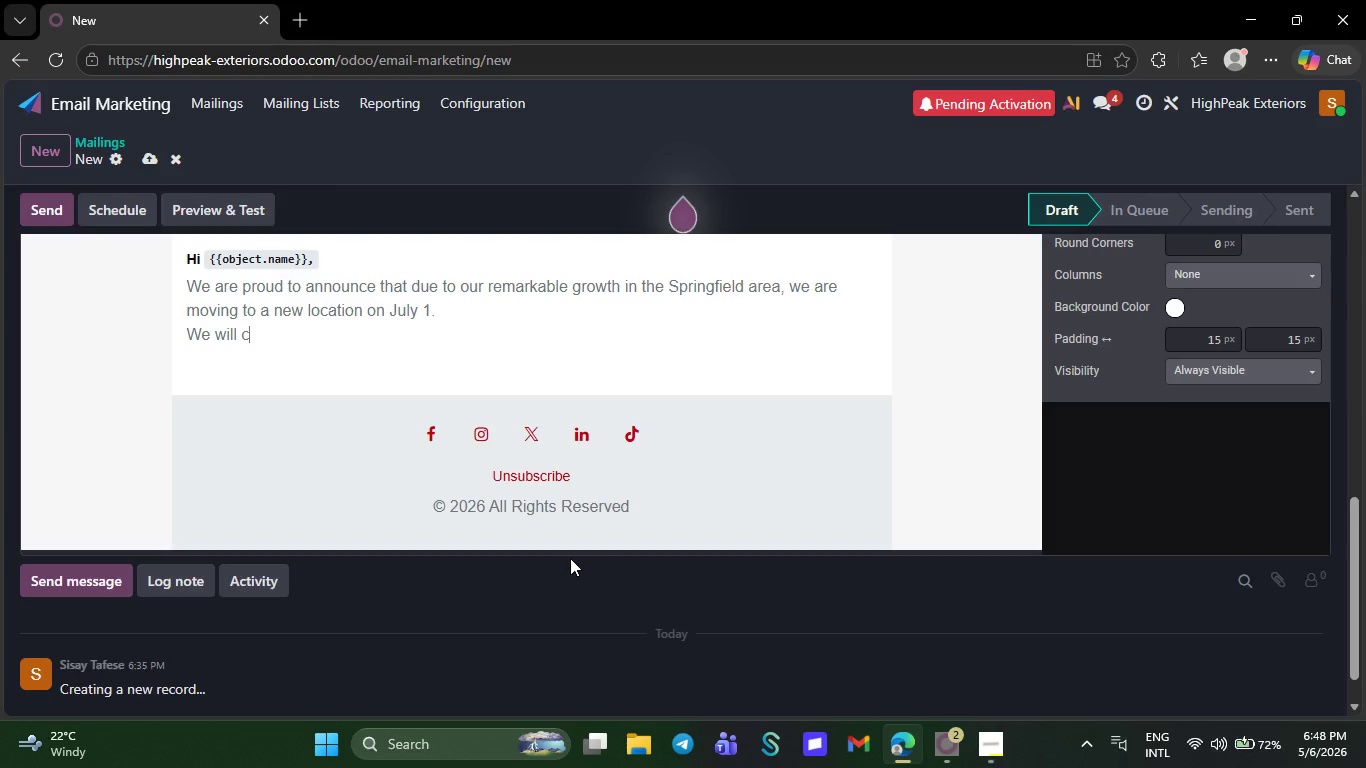 
key(Backspace)
 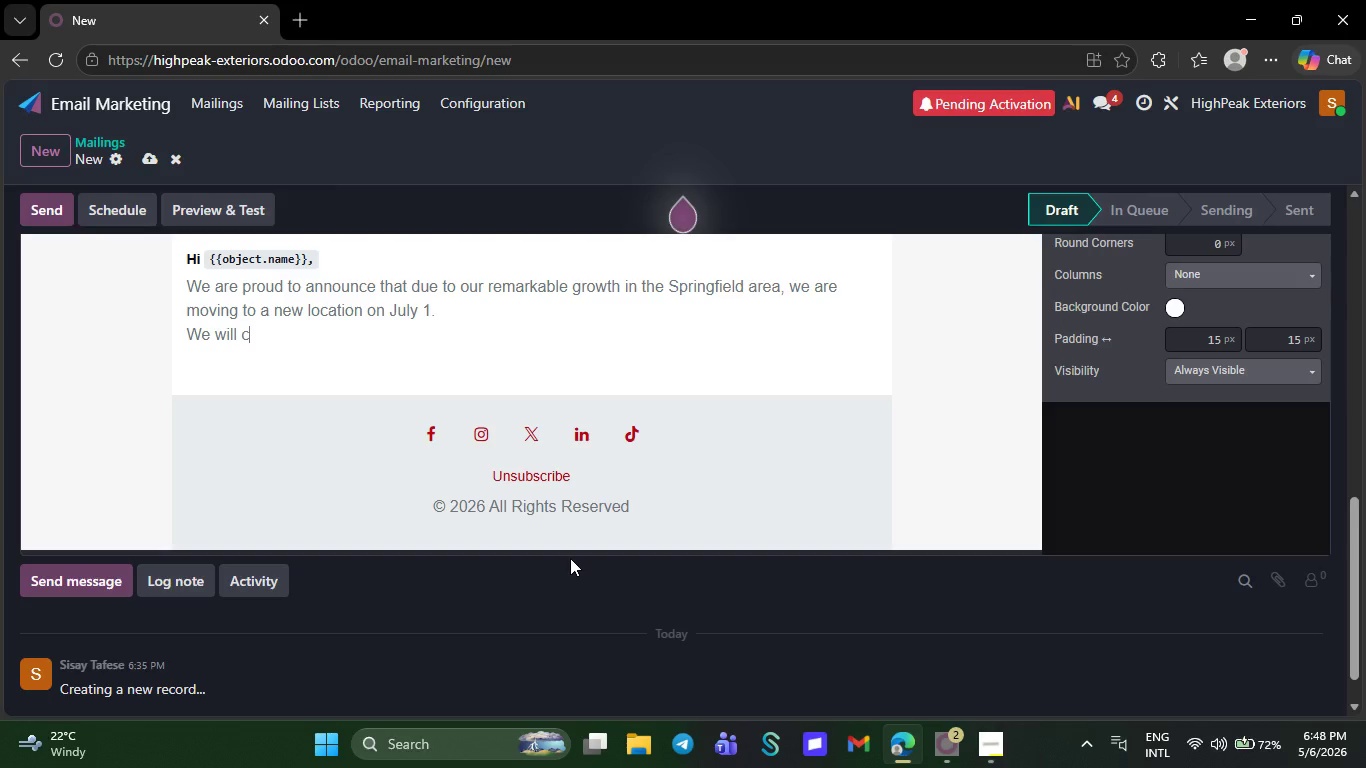 
key(Backspace)
 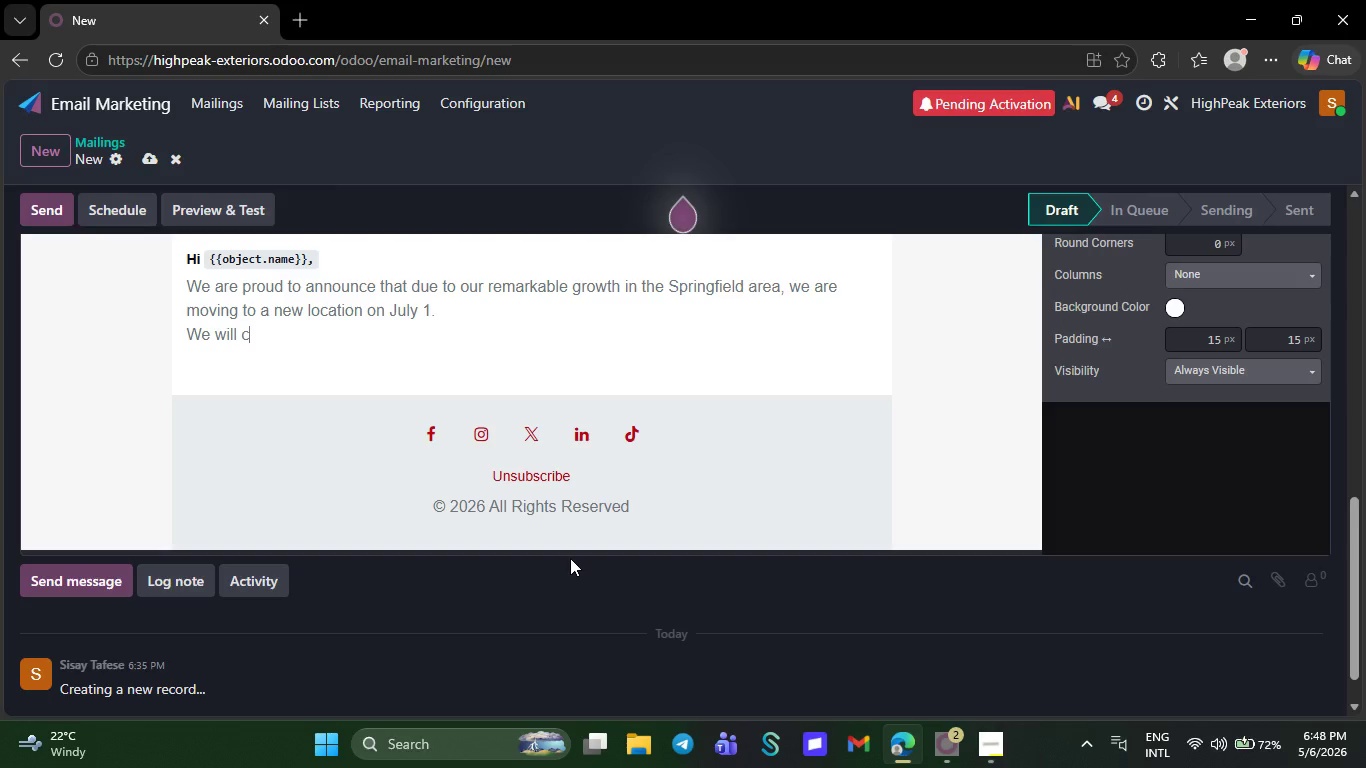 
key(Backspace)
 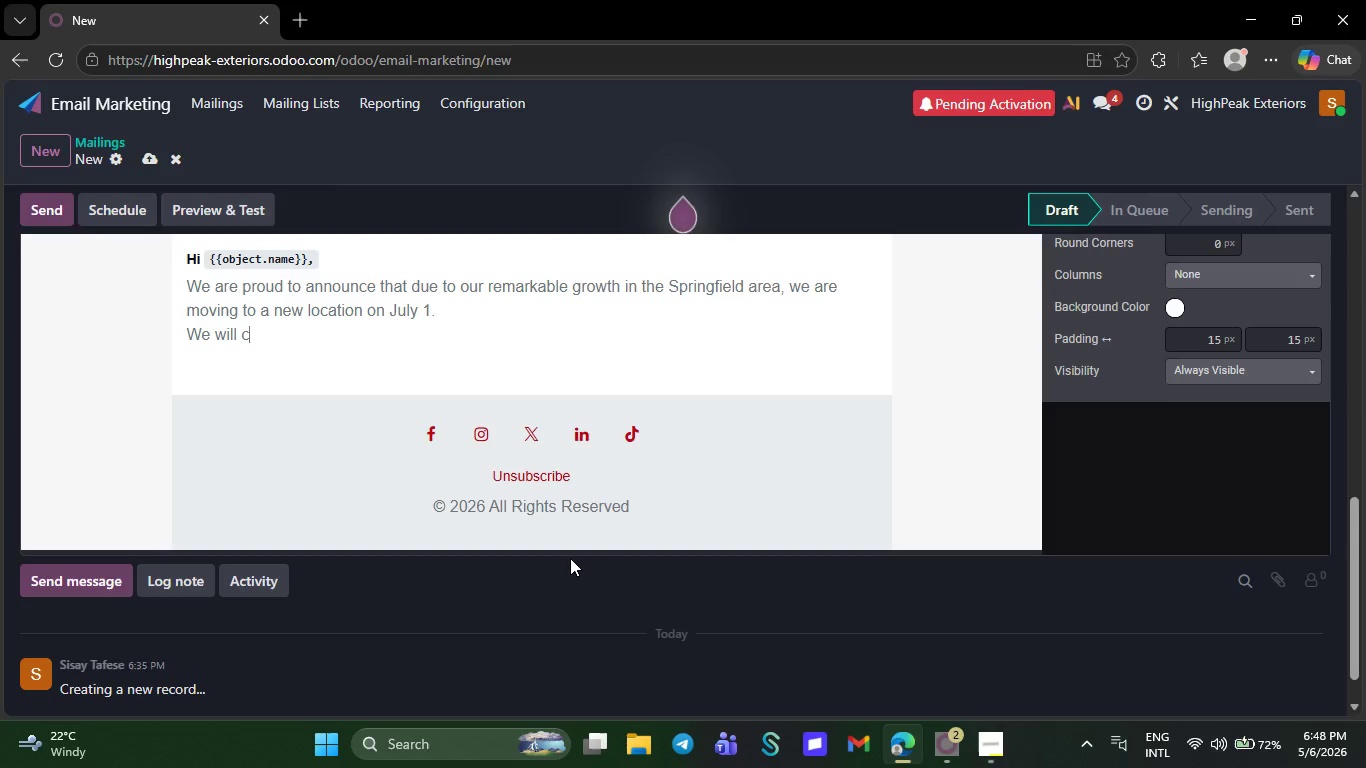 
key(Backslash)
 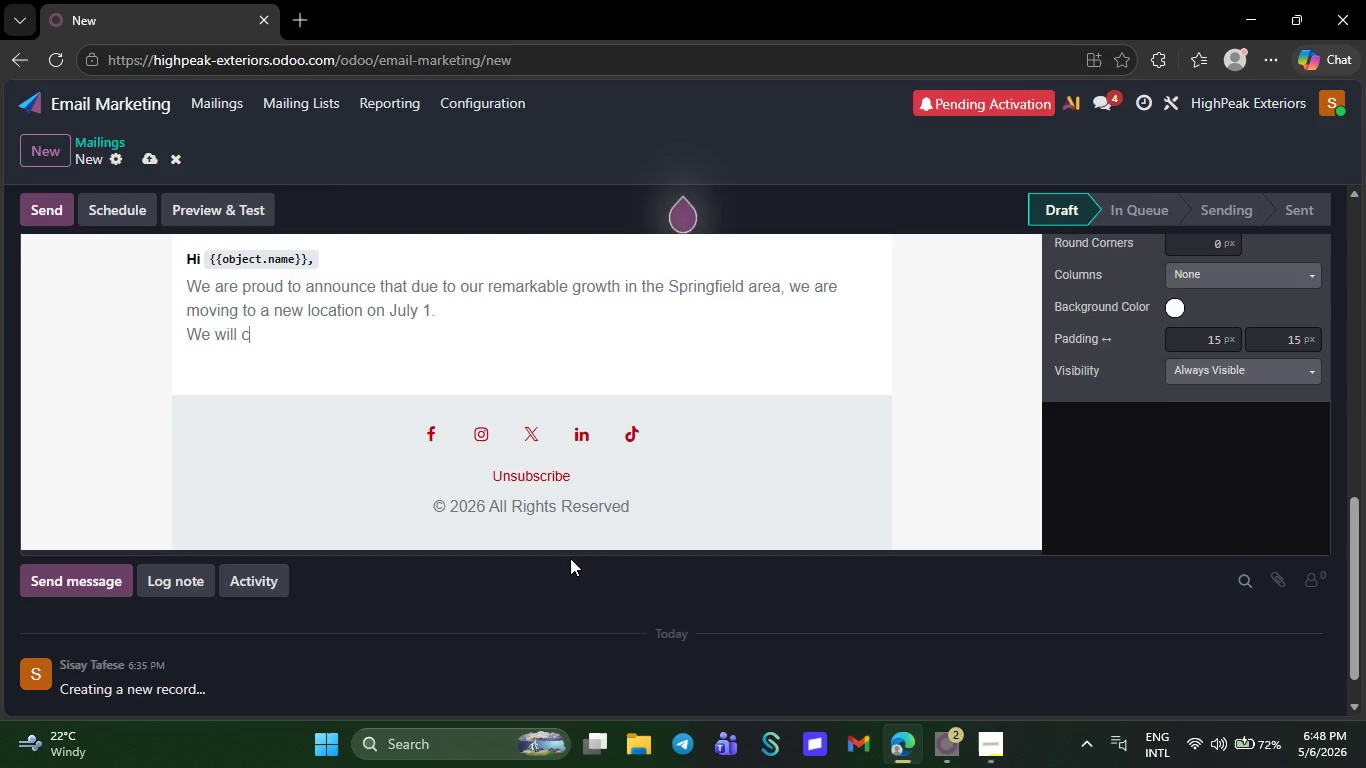 
key(Backspace)
 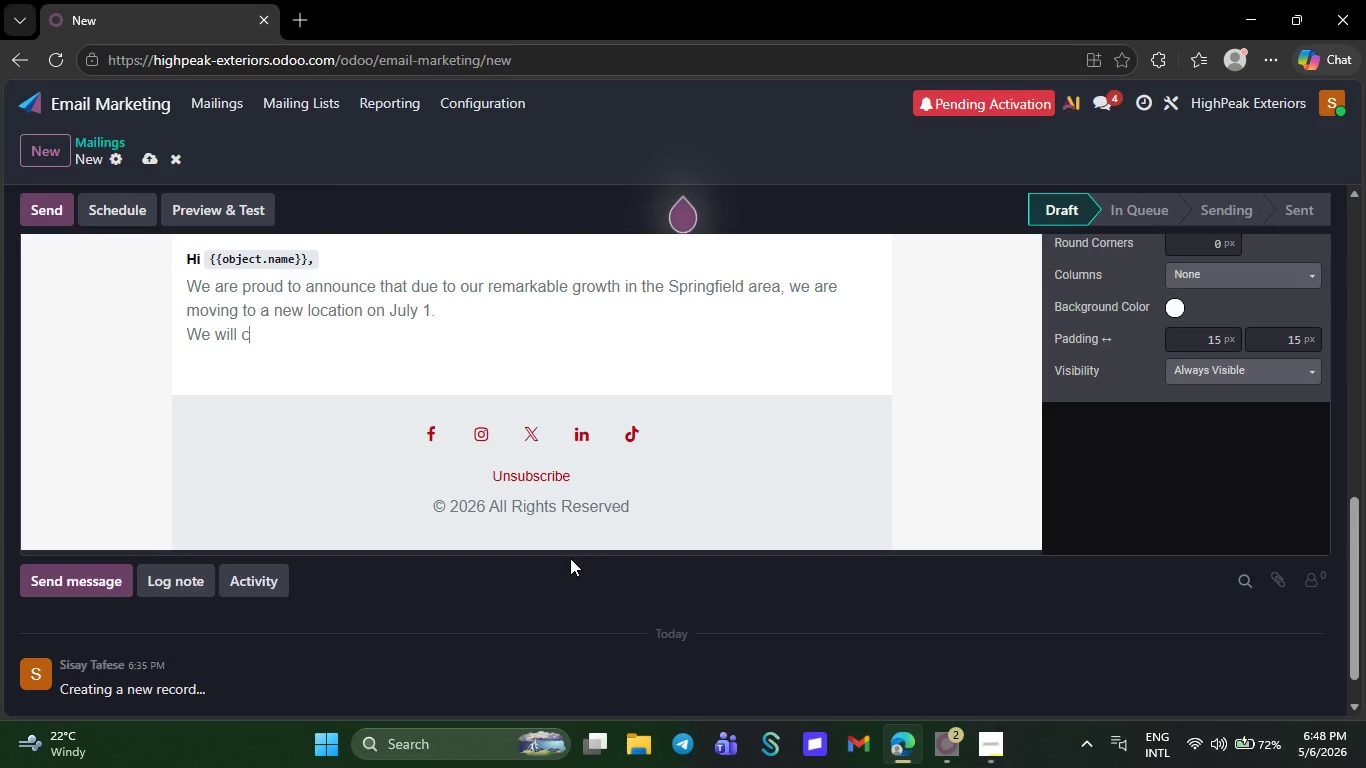 
key(Backspace)
 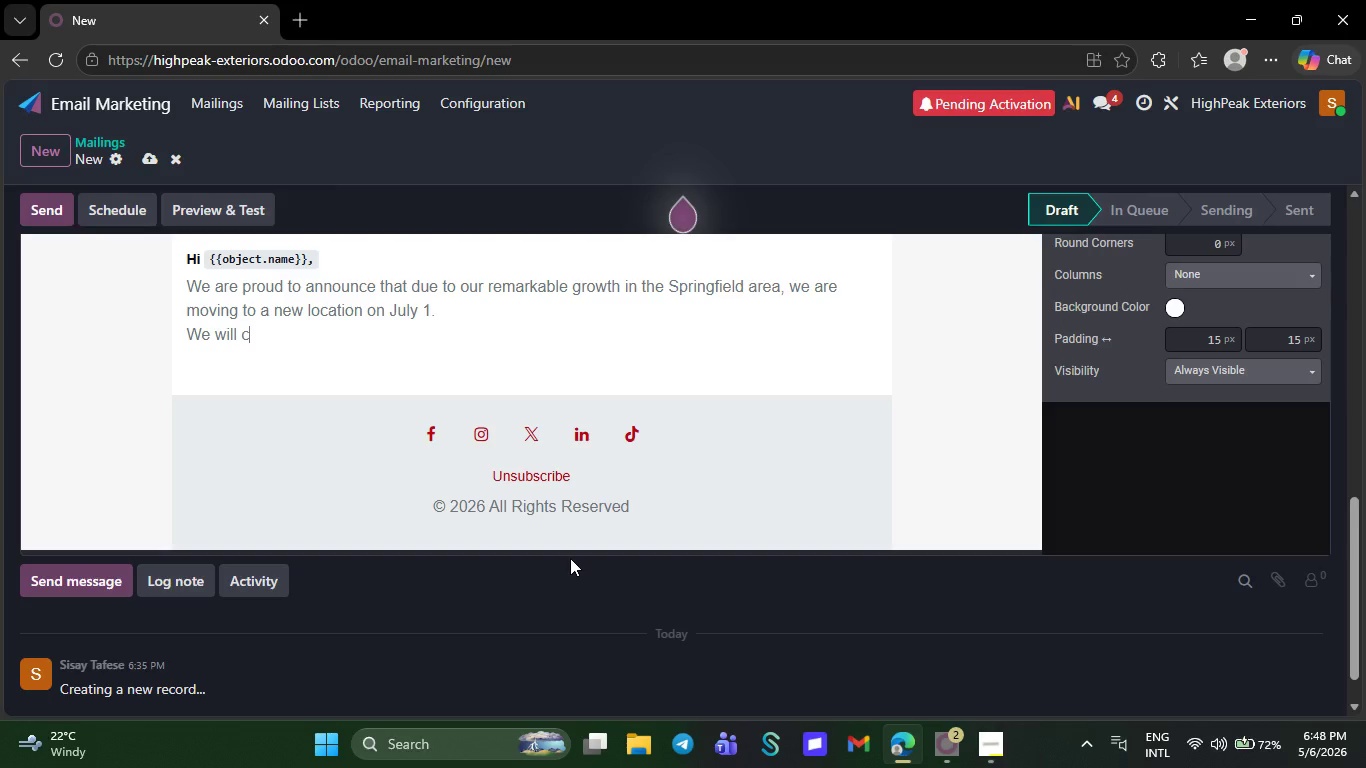 
key(Backspace)
 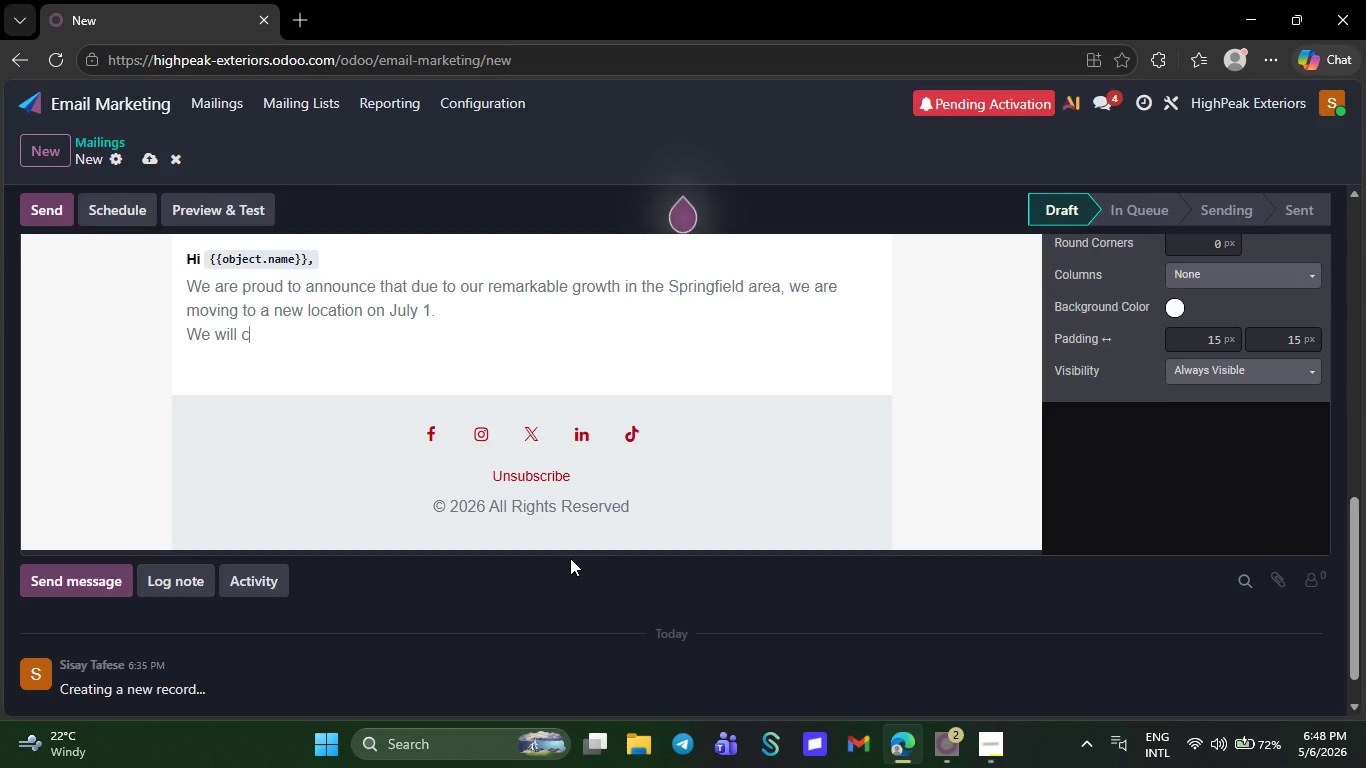 
key(Backspace)
 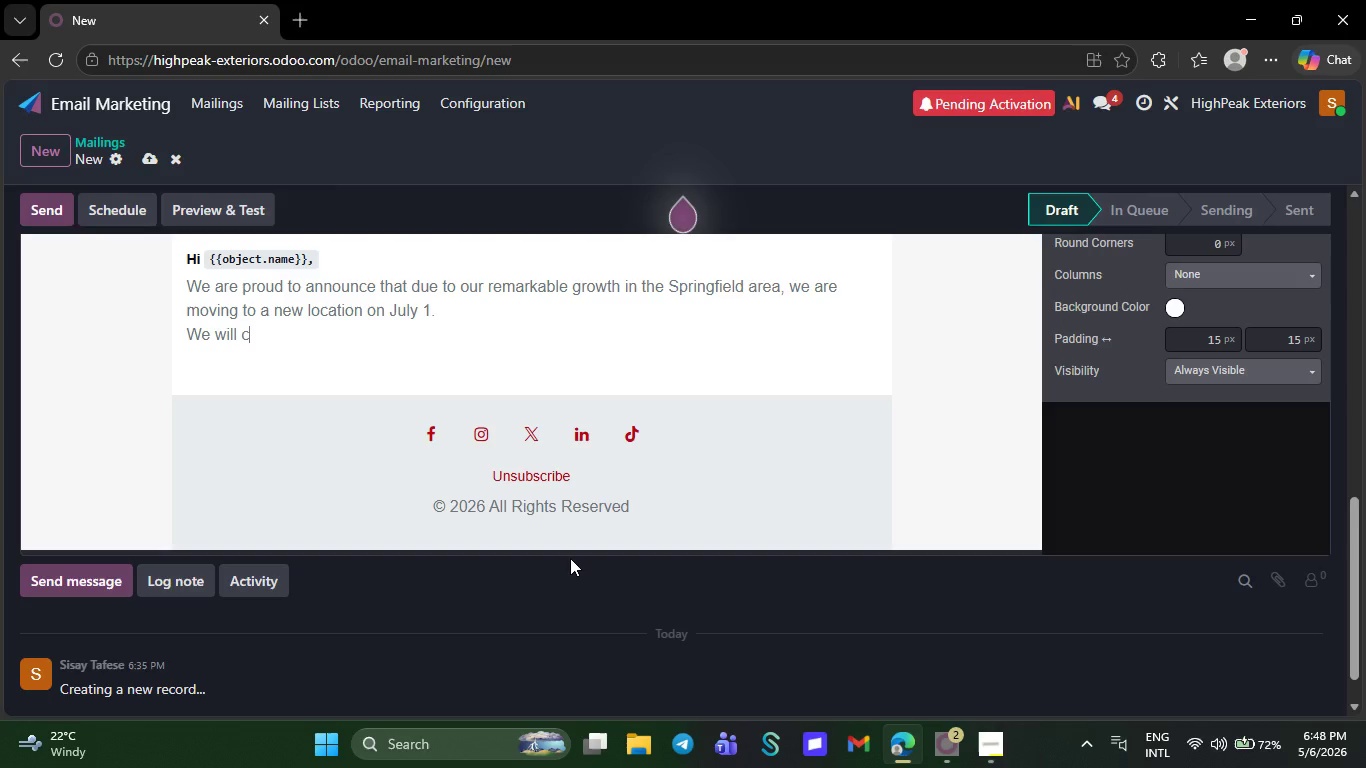 
key(Backspace)
 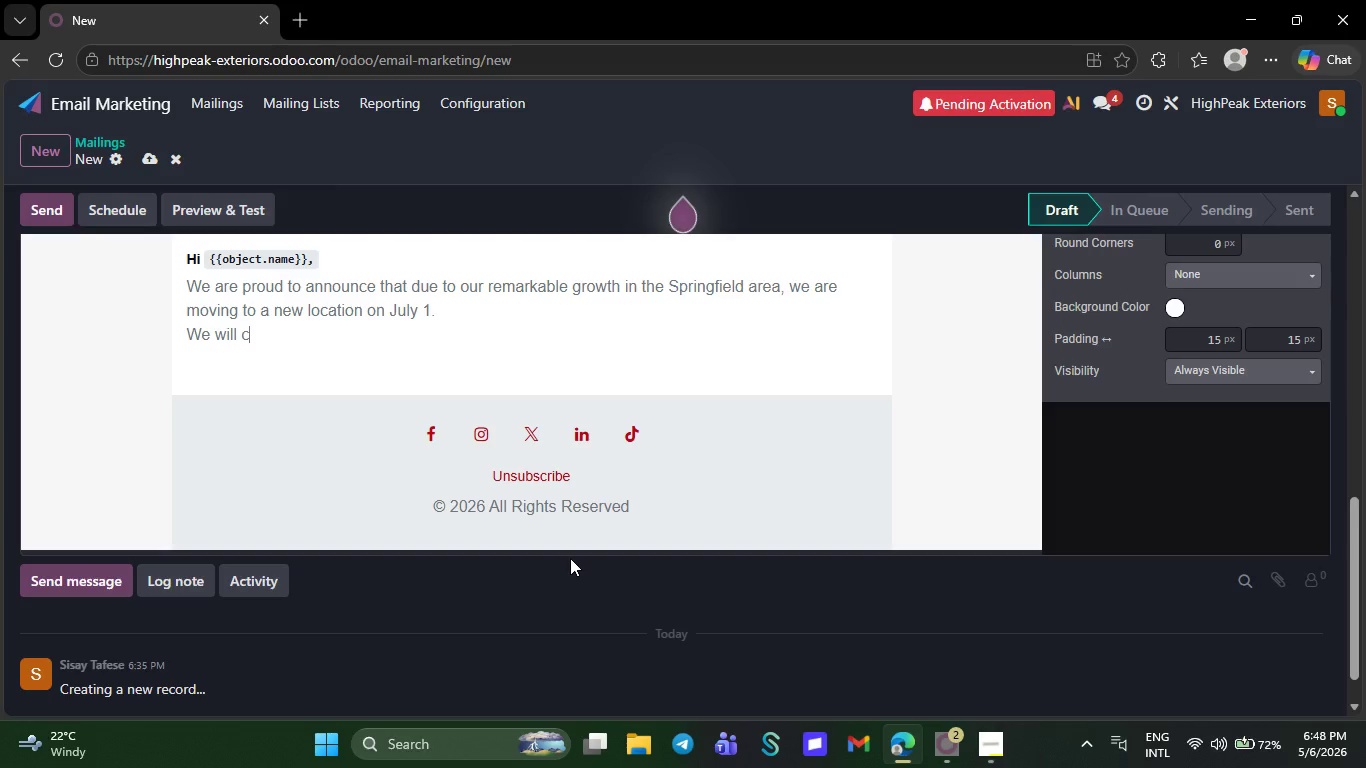 
key(Backspace)
 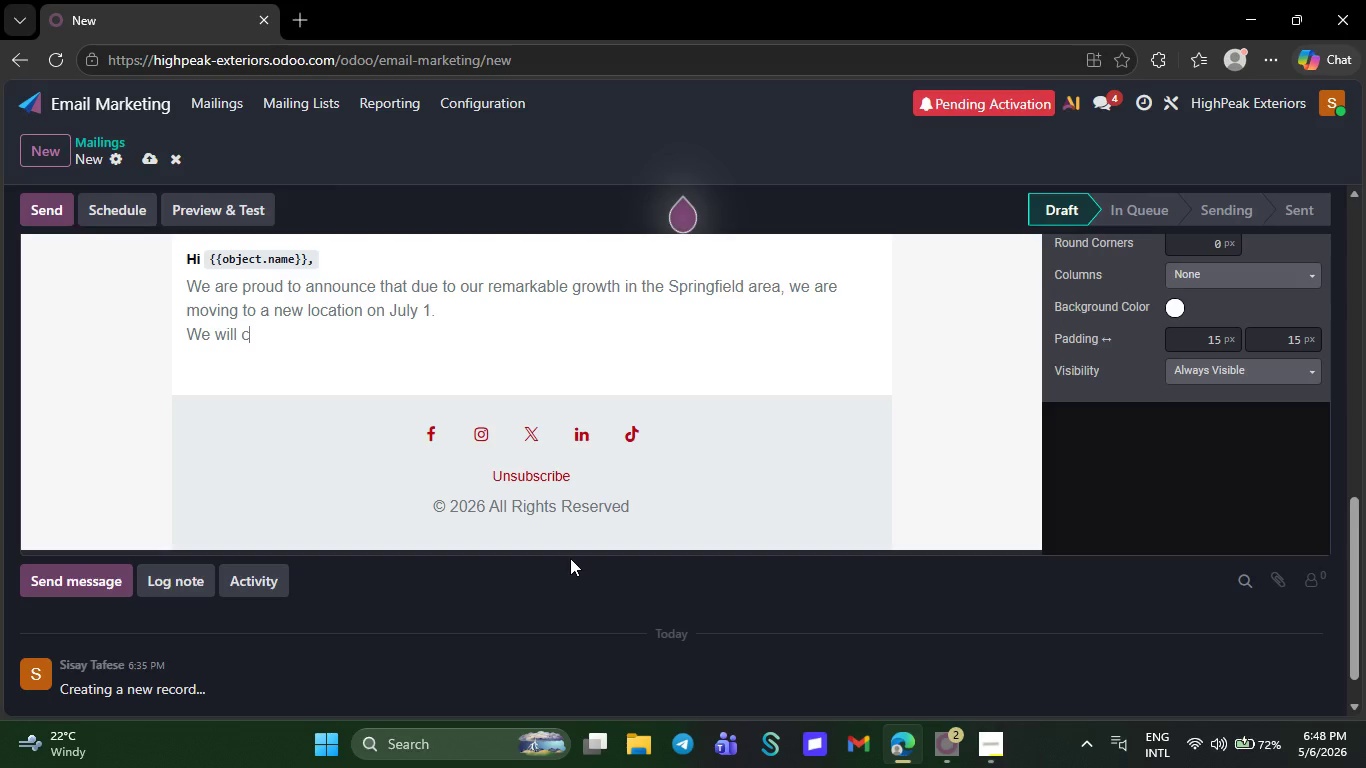 
key(Backslash)
 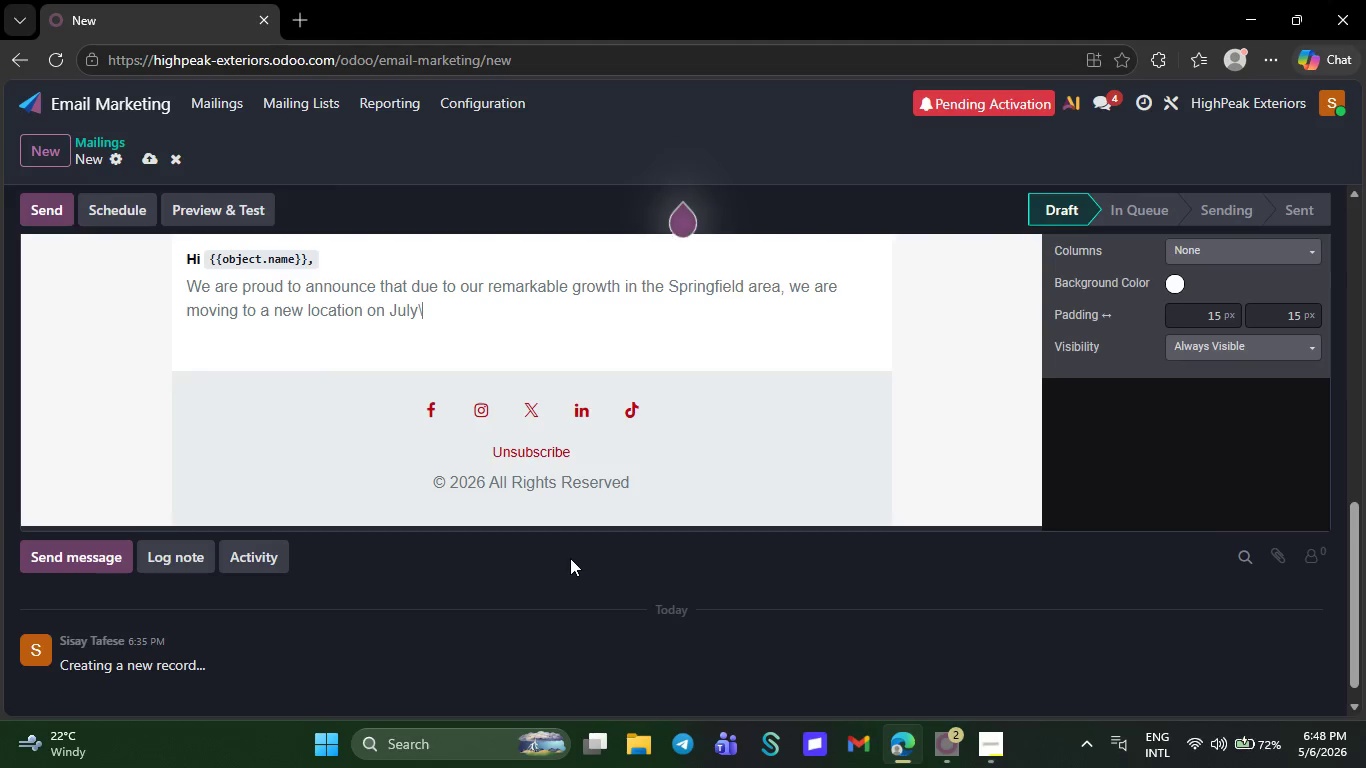 
wait(5.95)
 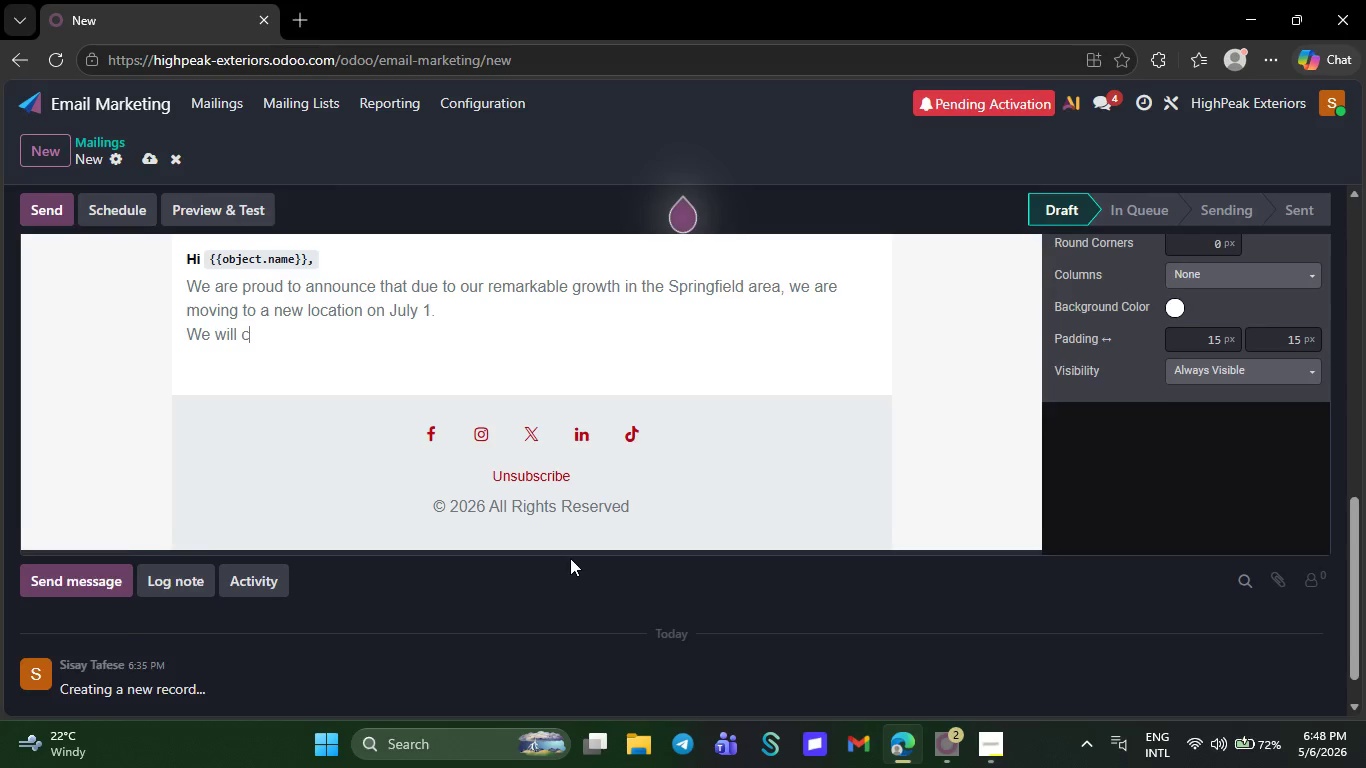 
key(Backspace)
 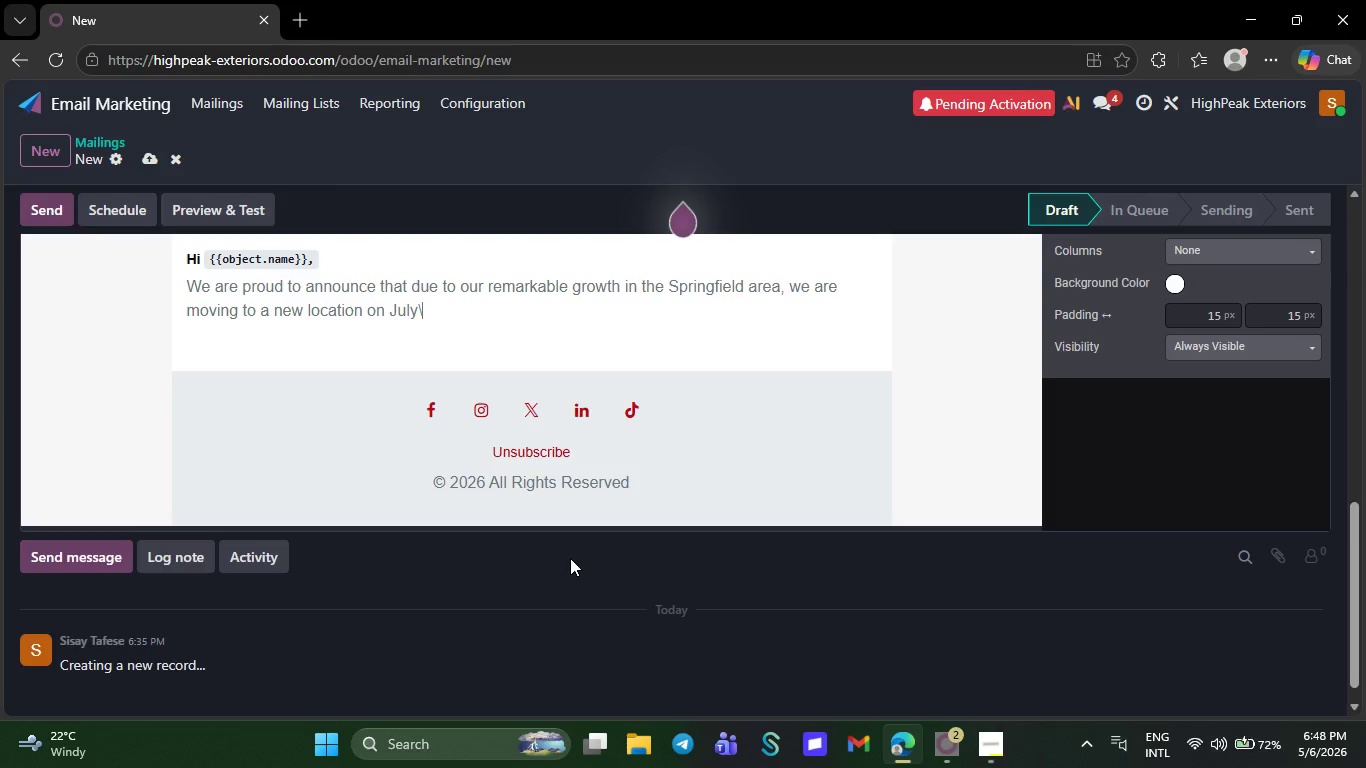 
key(Backspace)
 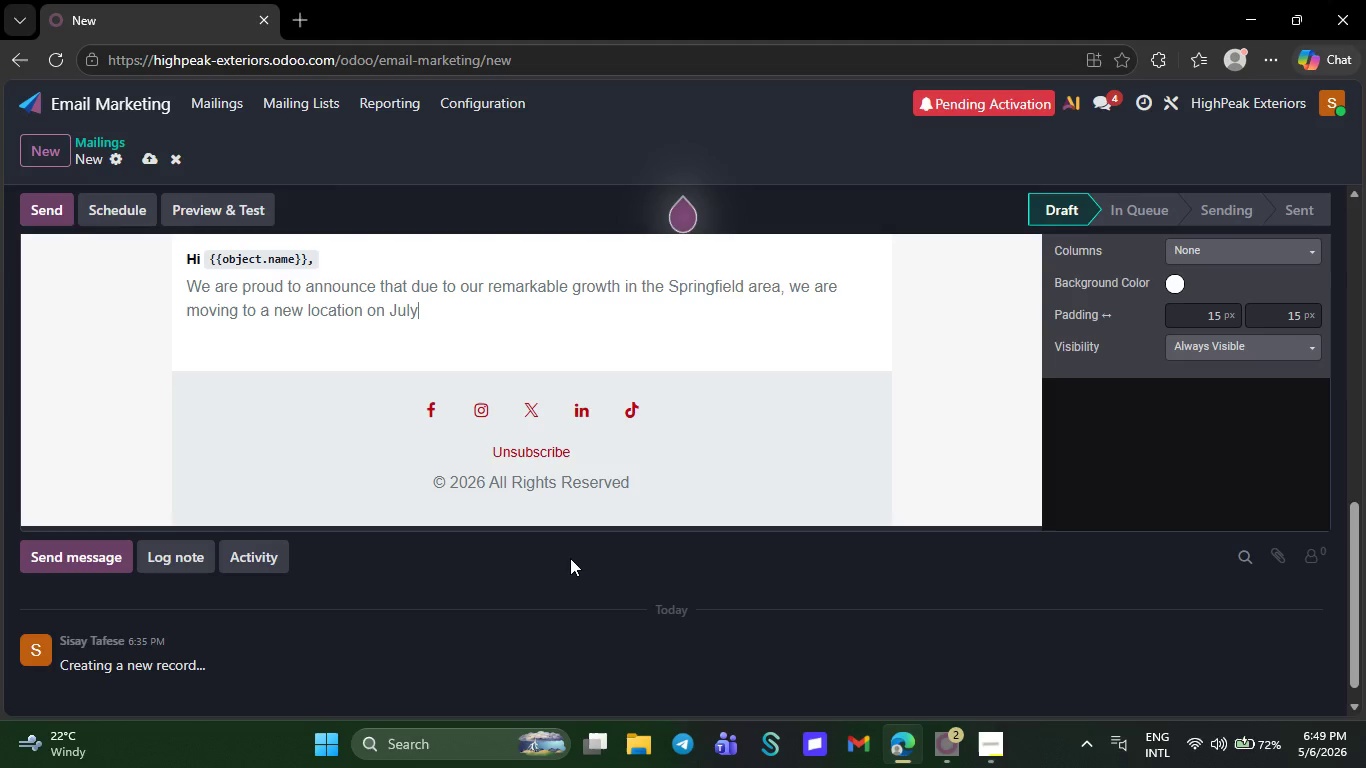 
key(Backspace)
 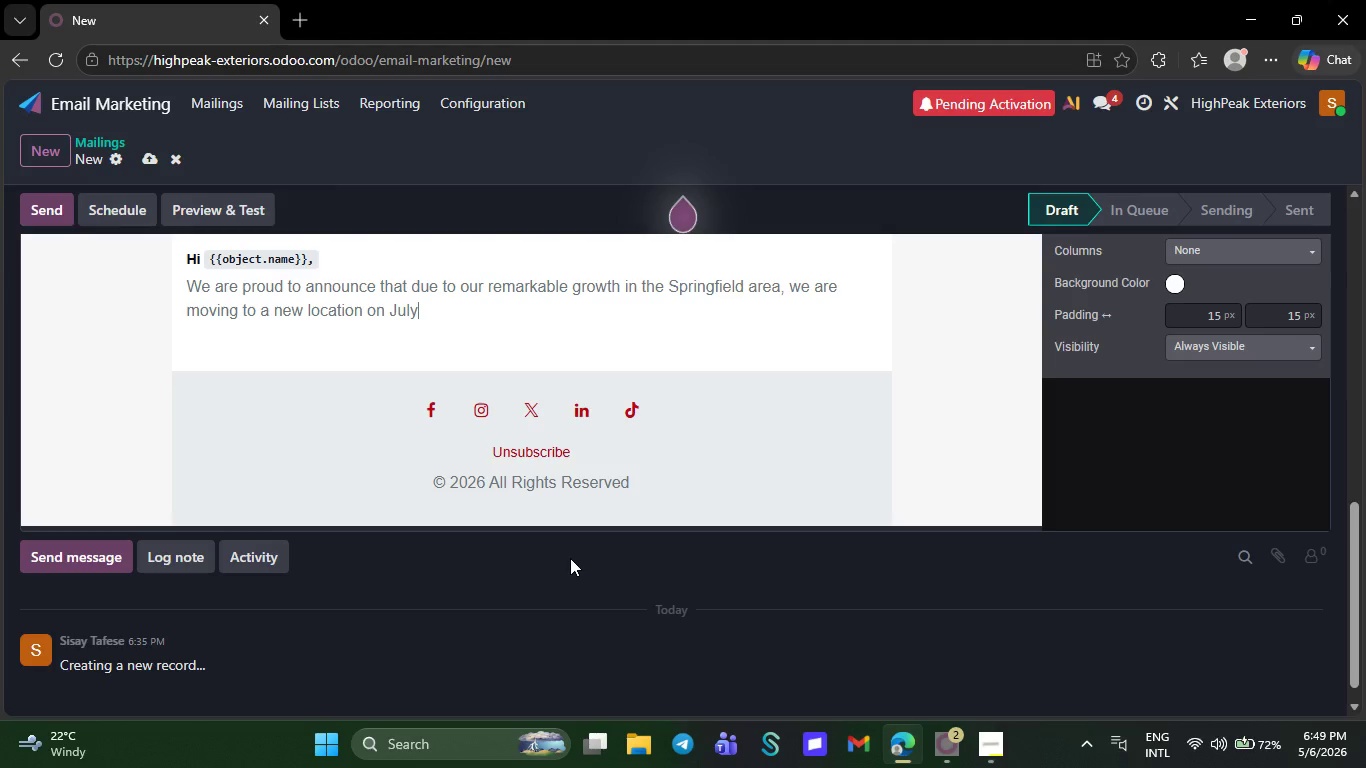 
key(Backspace)
 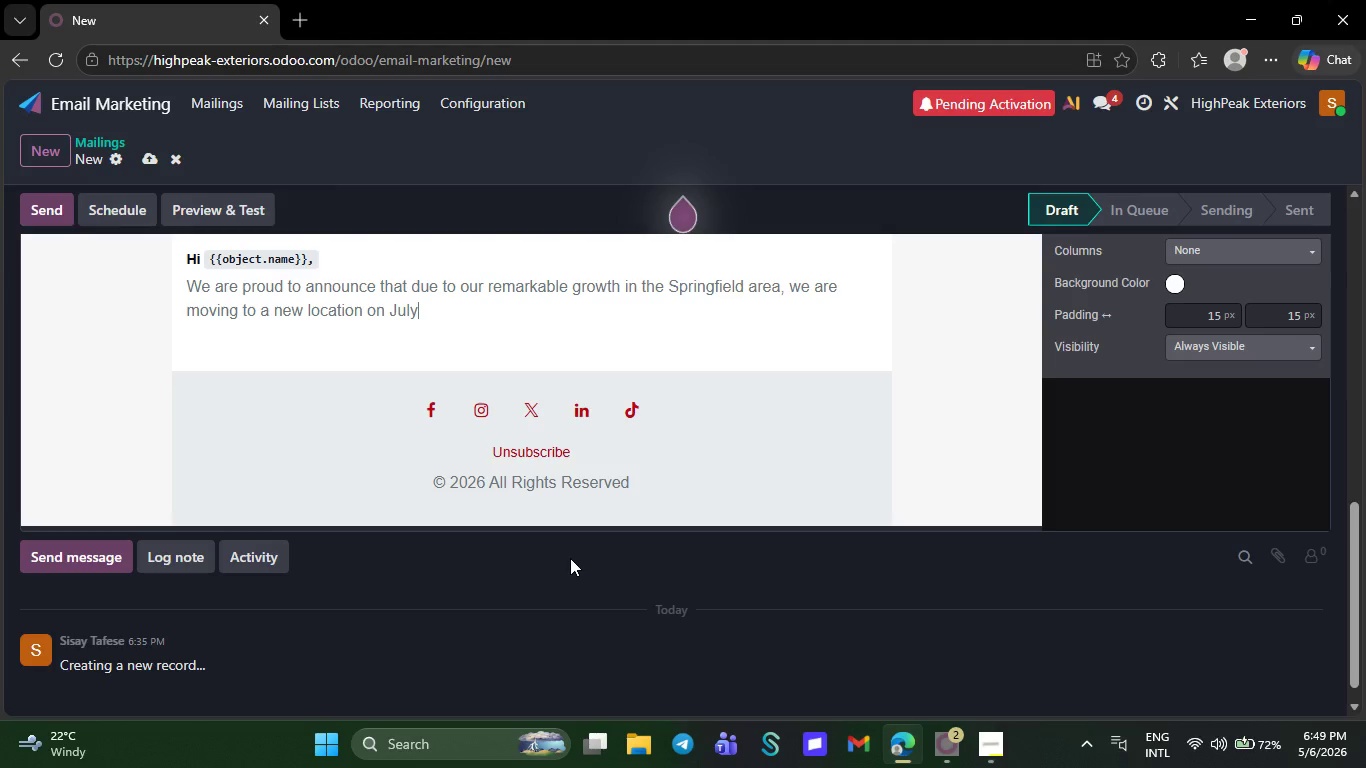 
key(Backspace)
 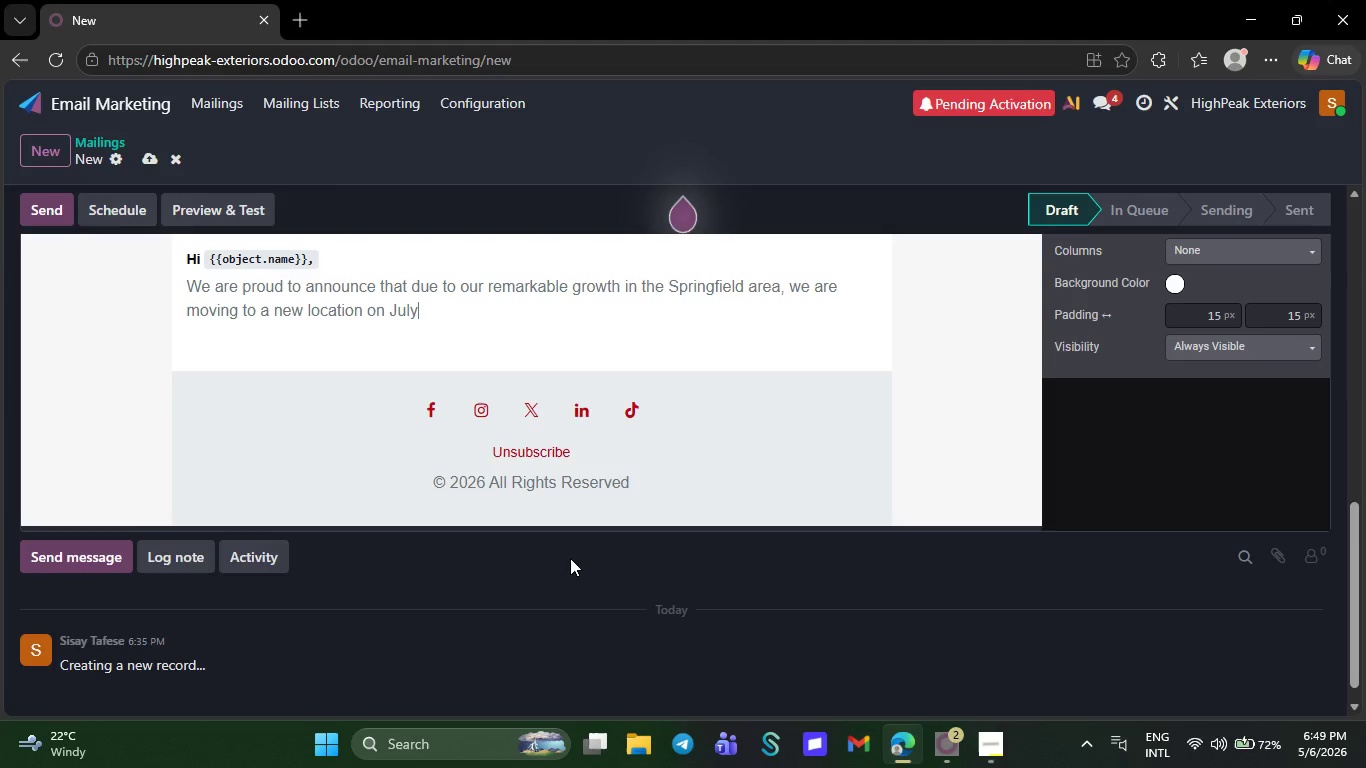 
key(Backspace)
 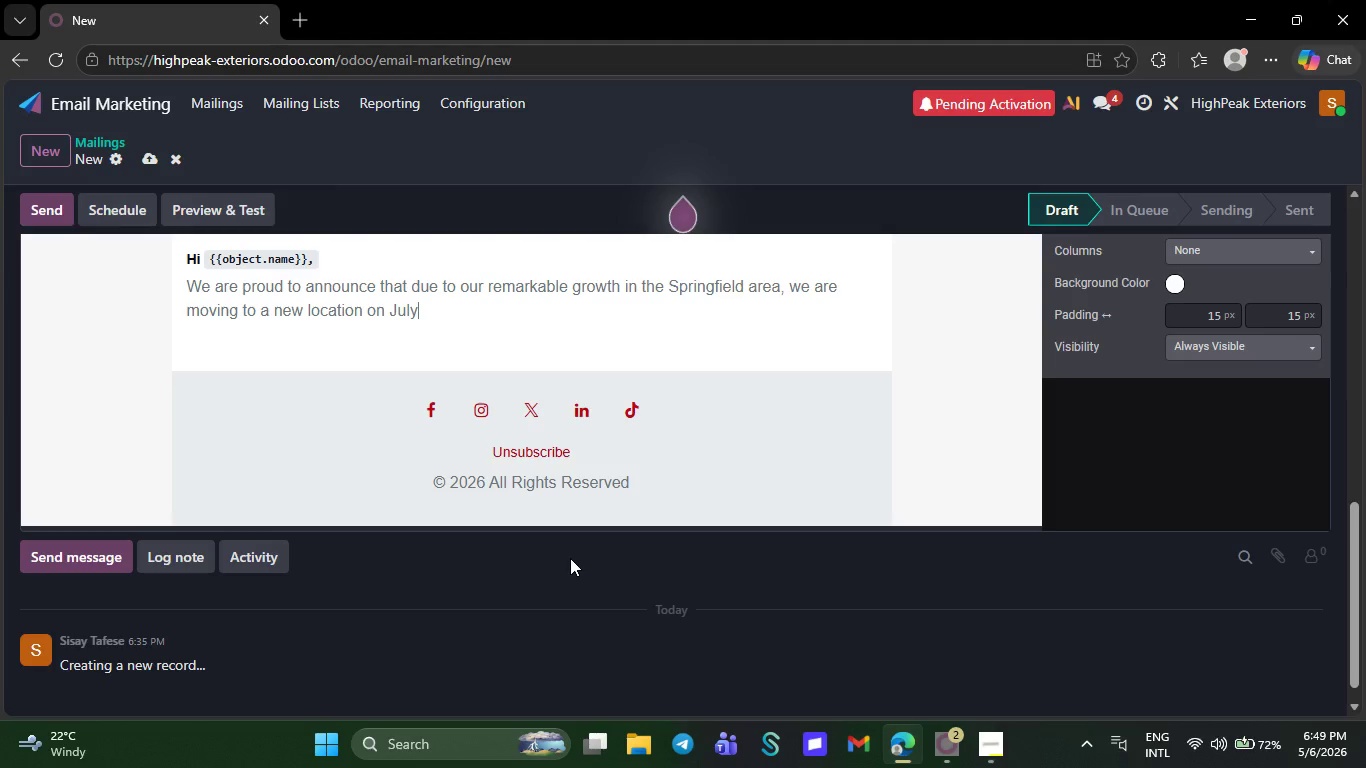 
key(Backspace)
 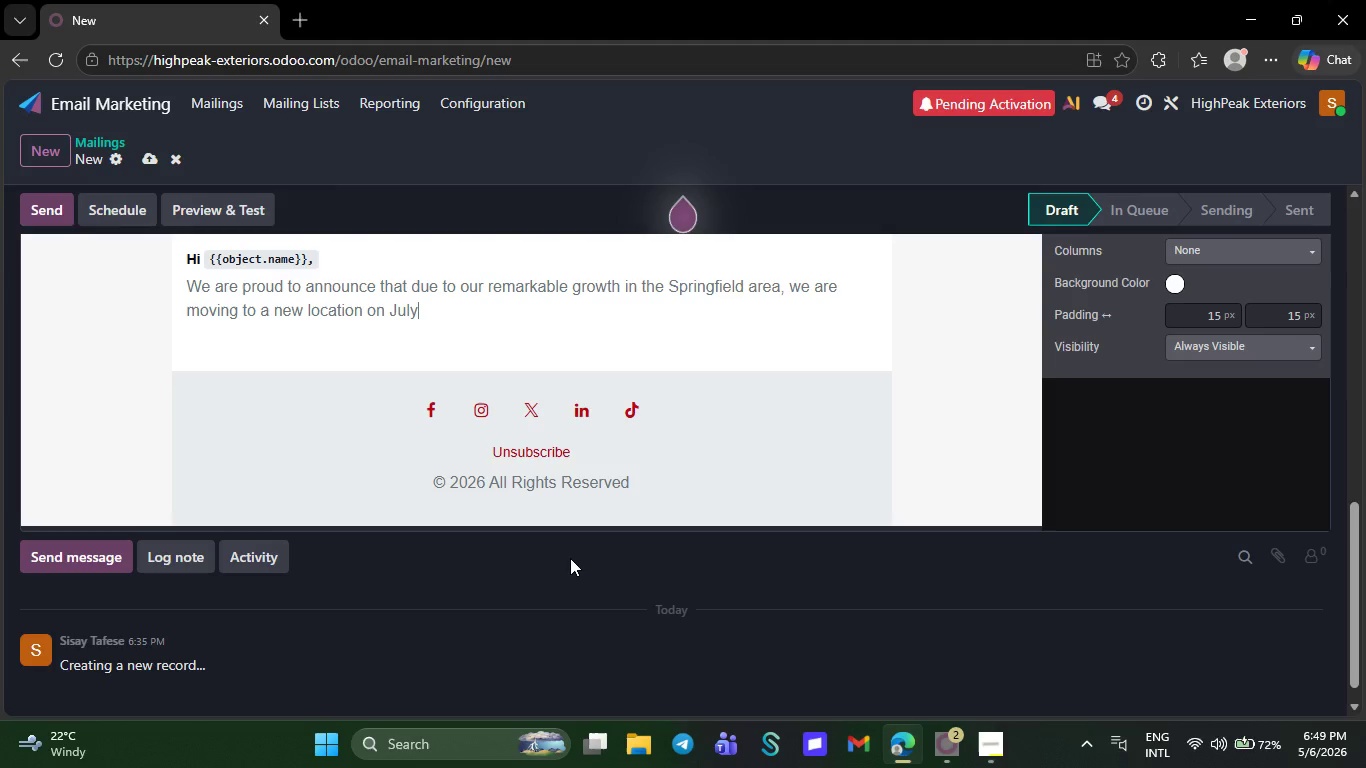 
key(Backspace)
 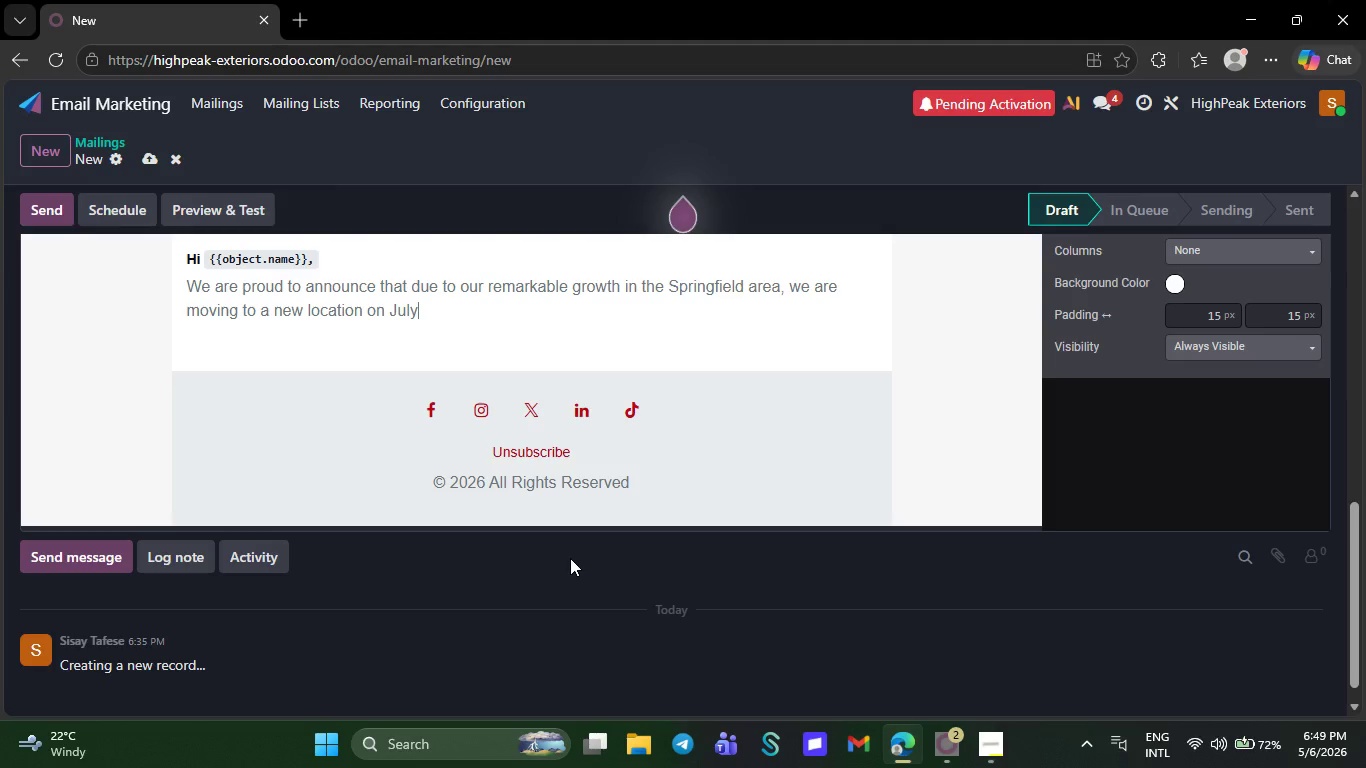 
key(Backspace)
 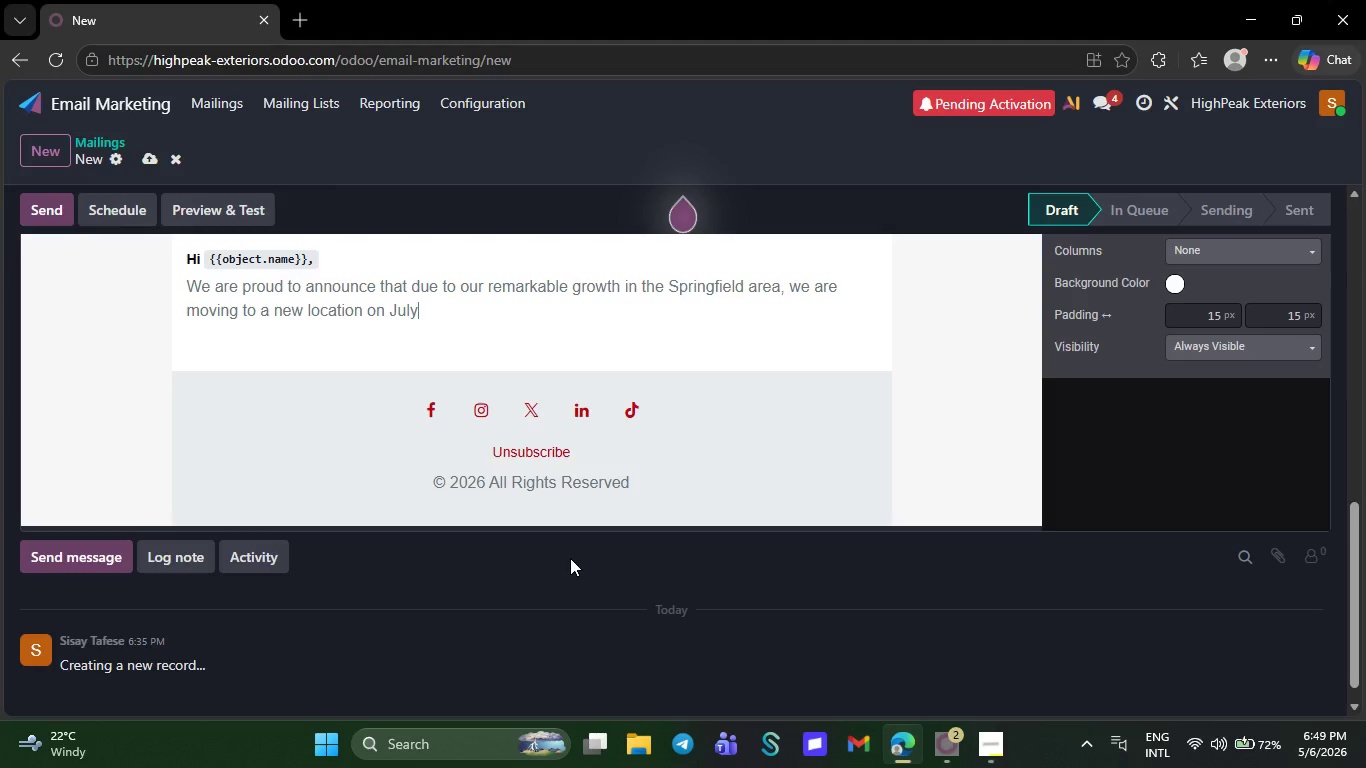 
key(Backspace)
 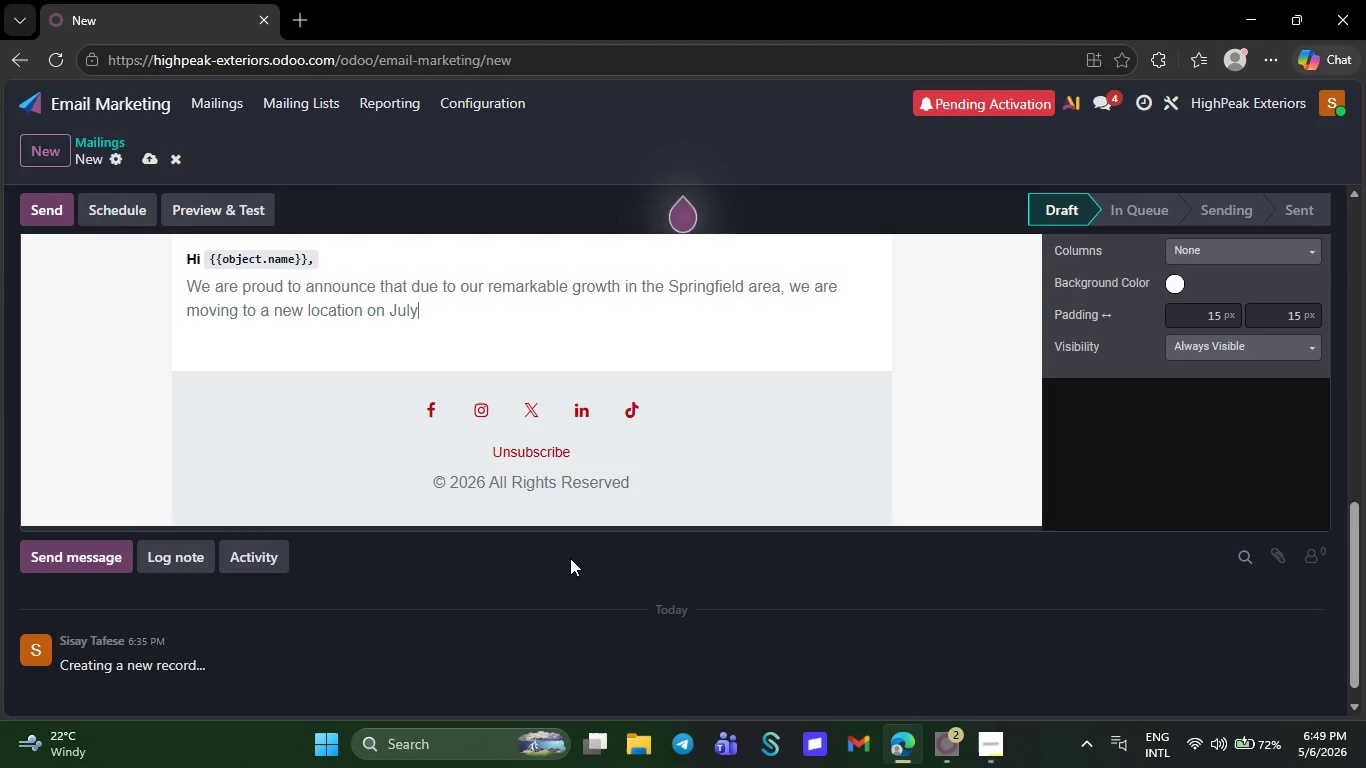 
key(Backspace)
 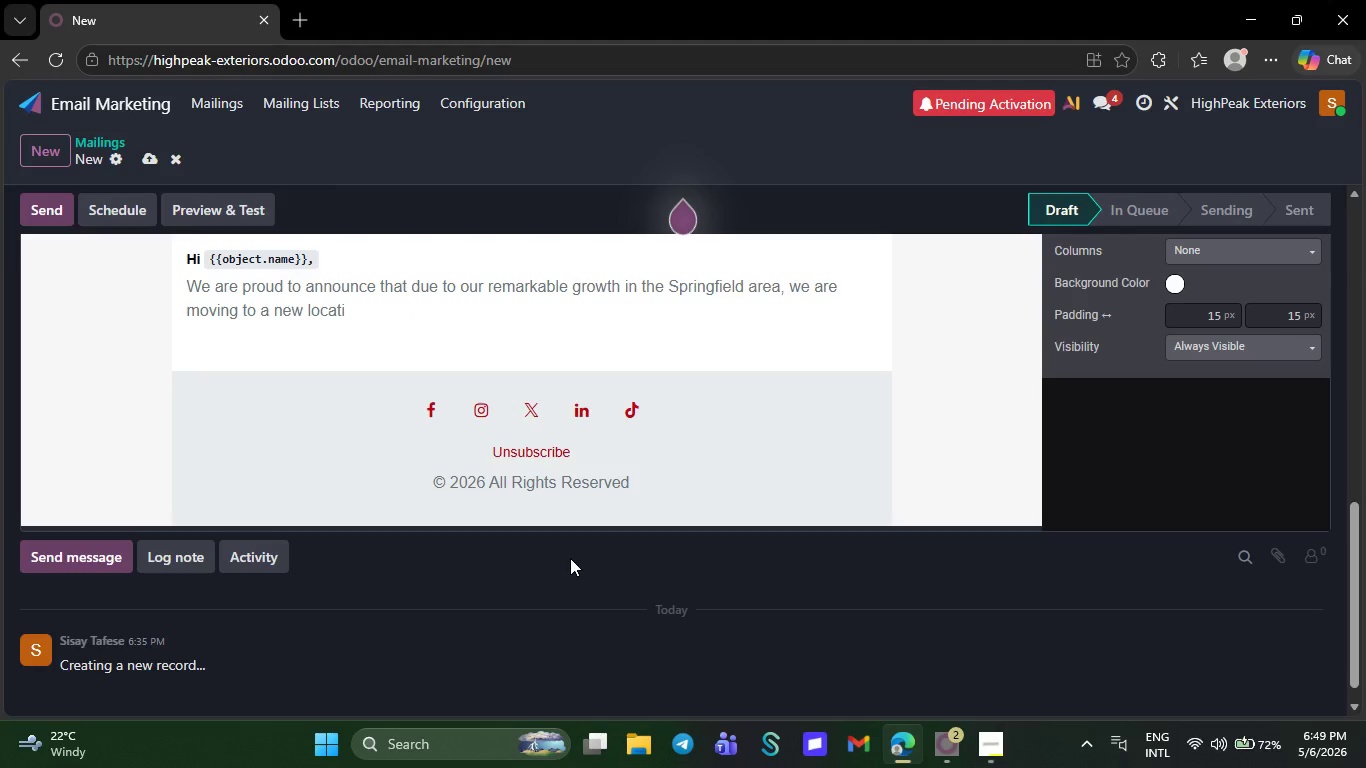 
key(Backspace)
 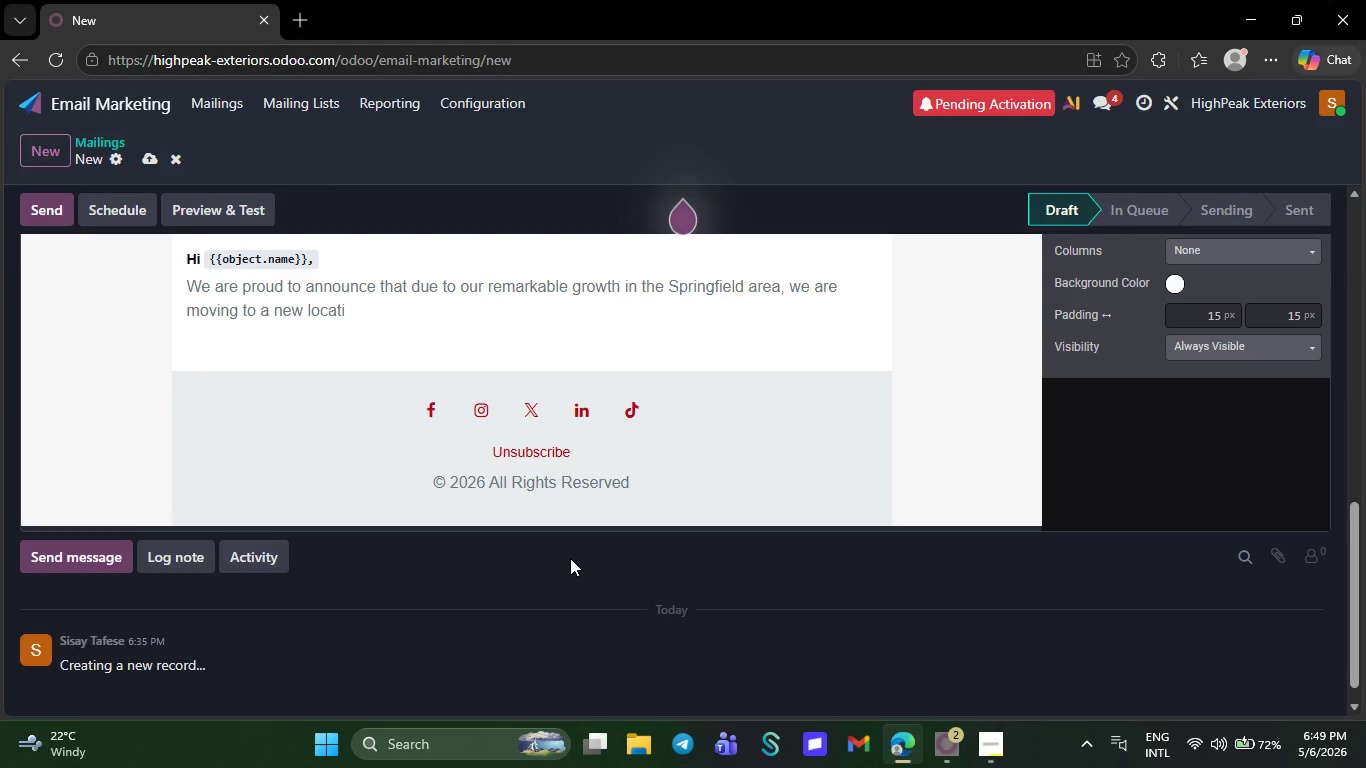 
key(Backspace)
 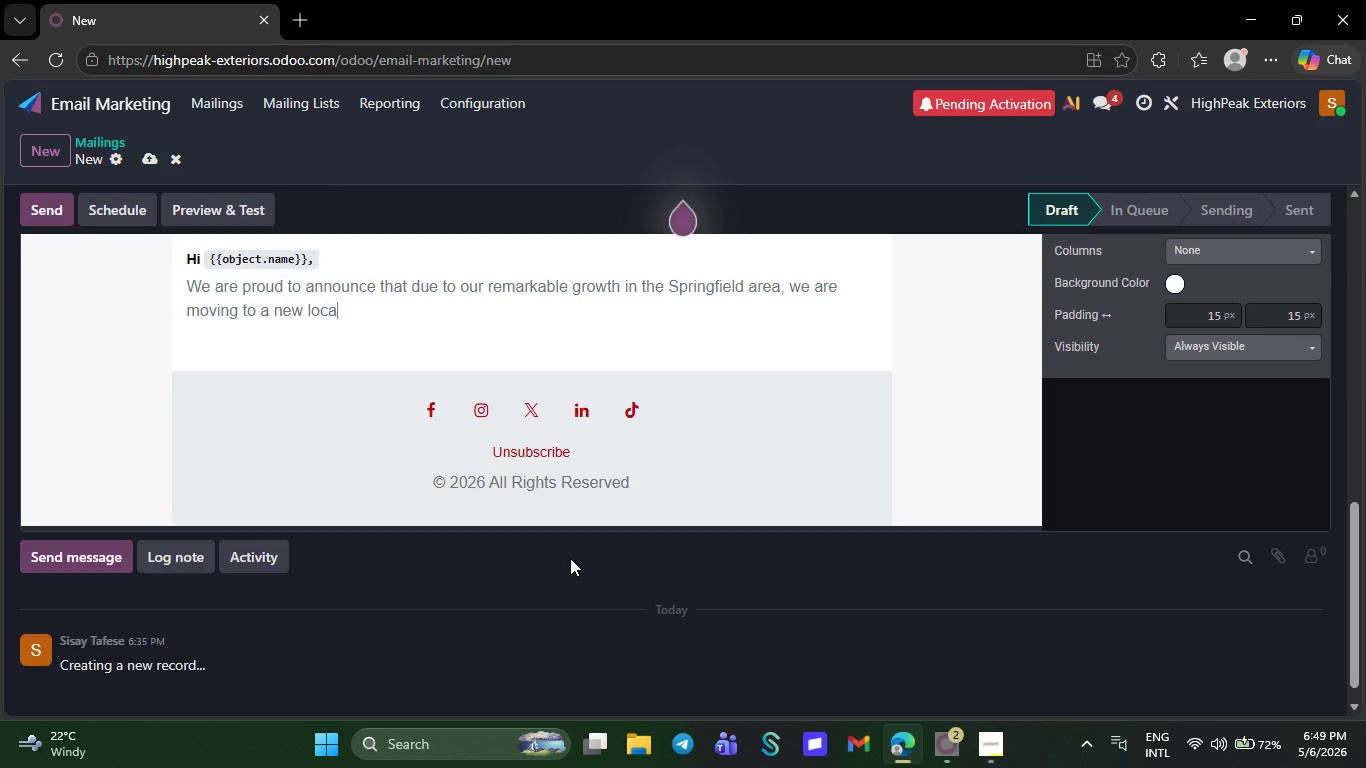 
key(Backspace)
 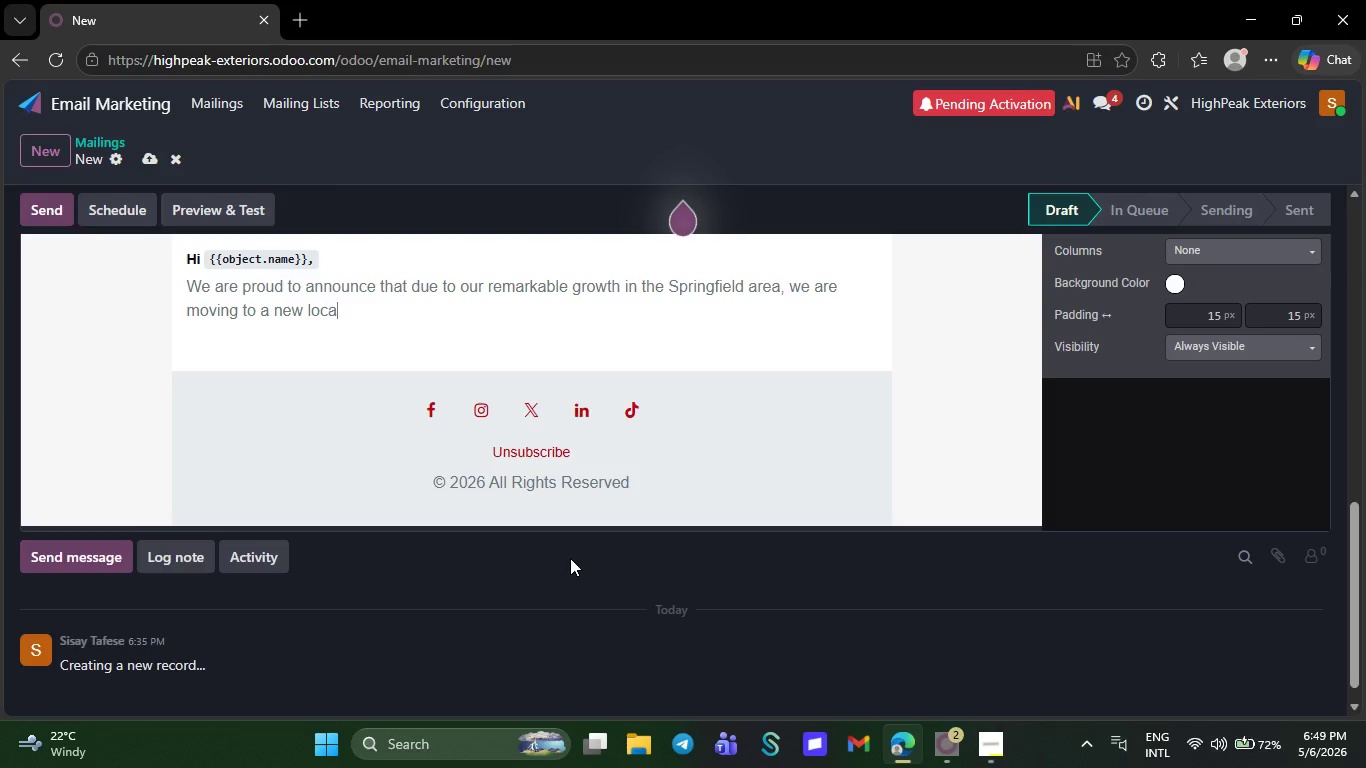 
key(Backspace)
 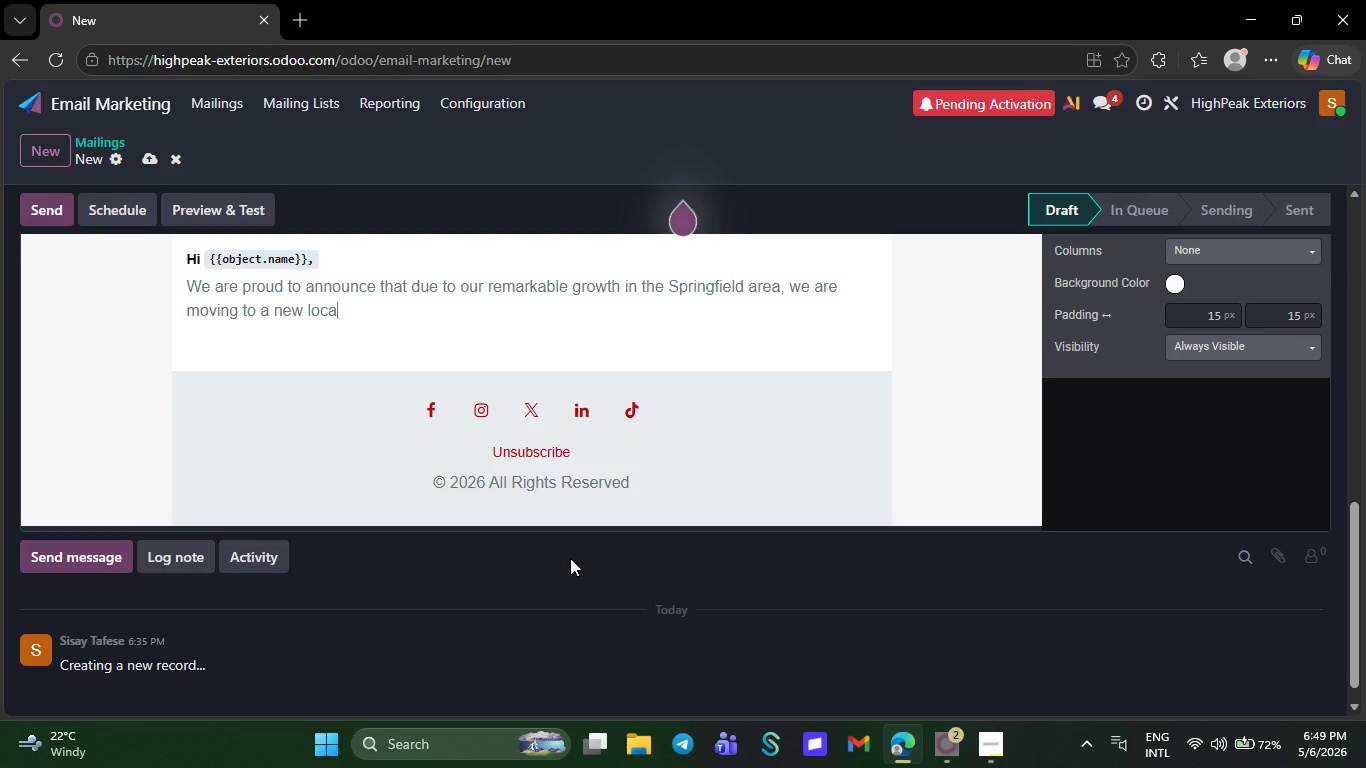 
key(Backspace)
 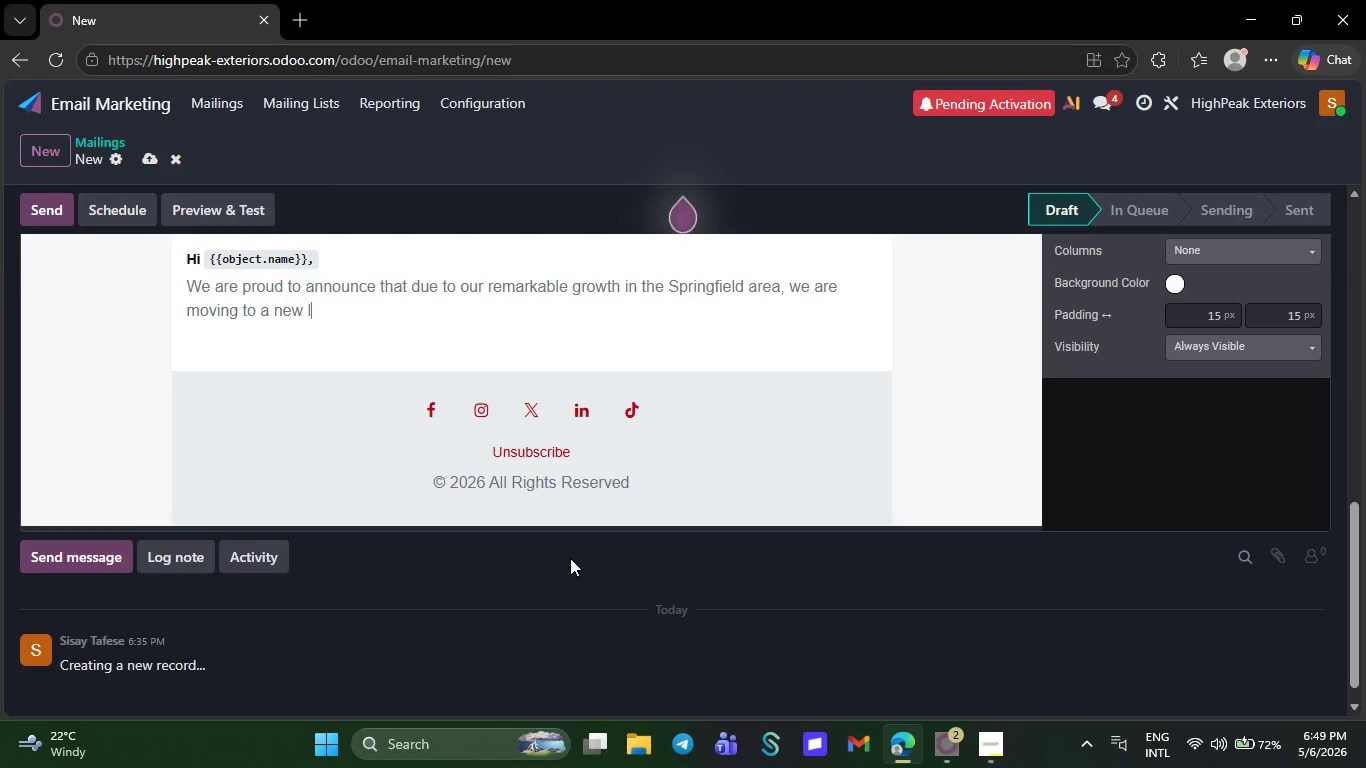 
key(Backspace)
 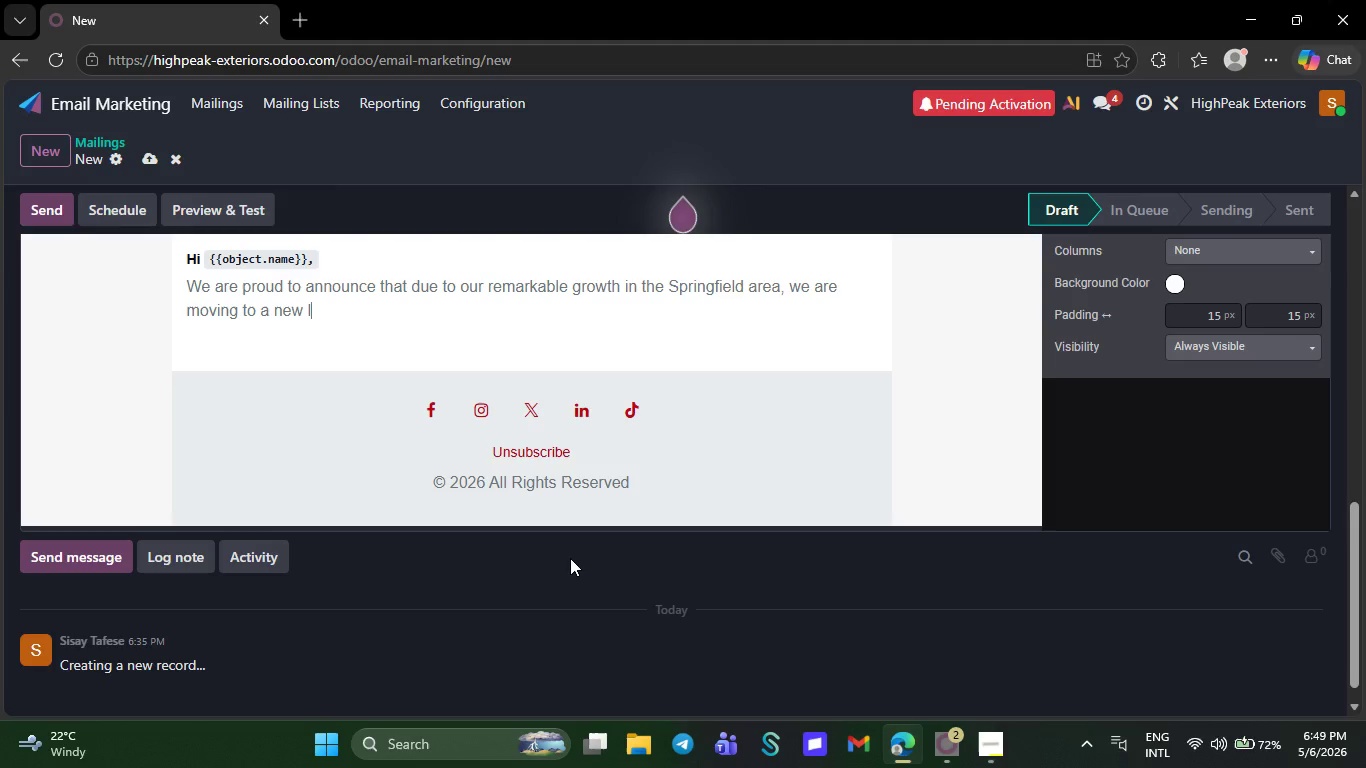 
key(Backspace)
 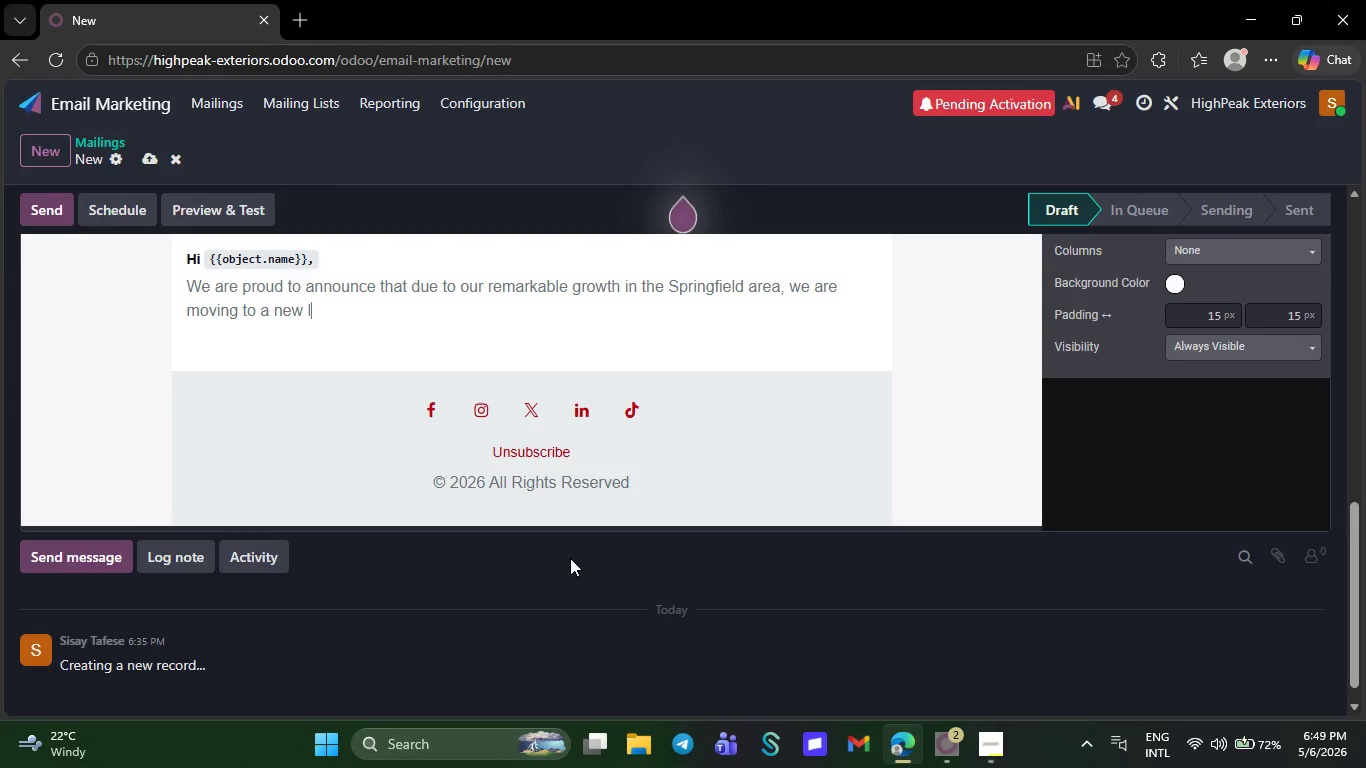 
key(Backspace)
 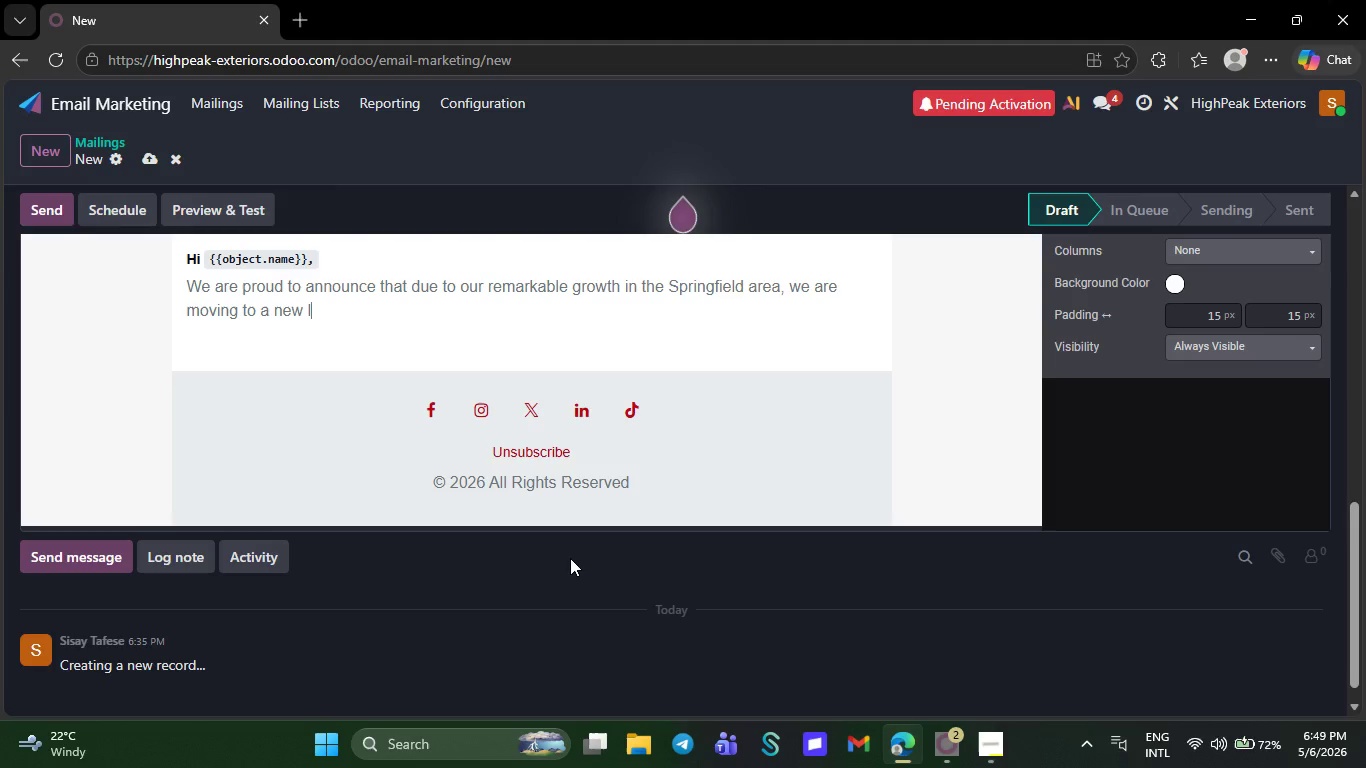 
key(Backspace)
 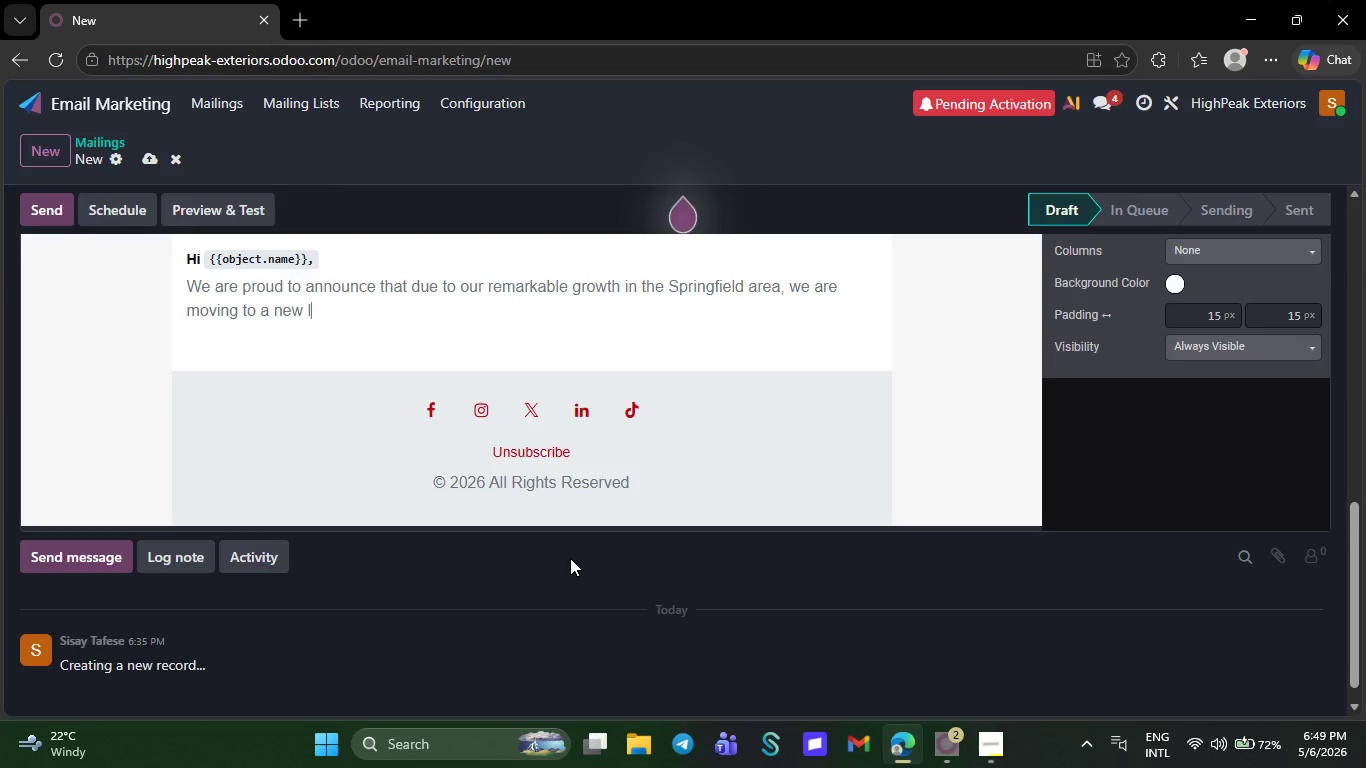 
key(Backspace)
 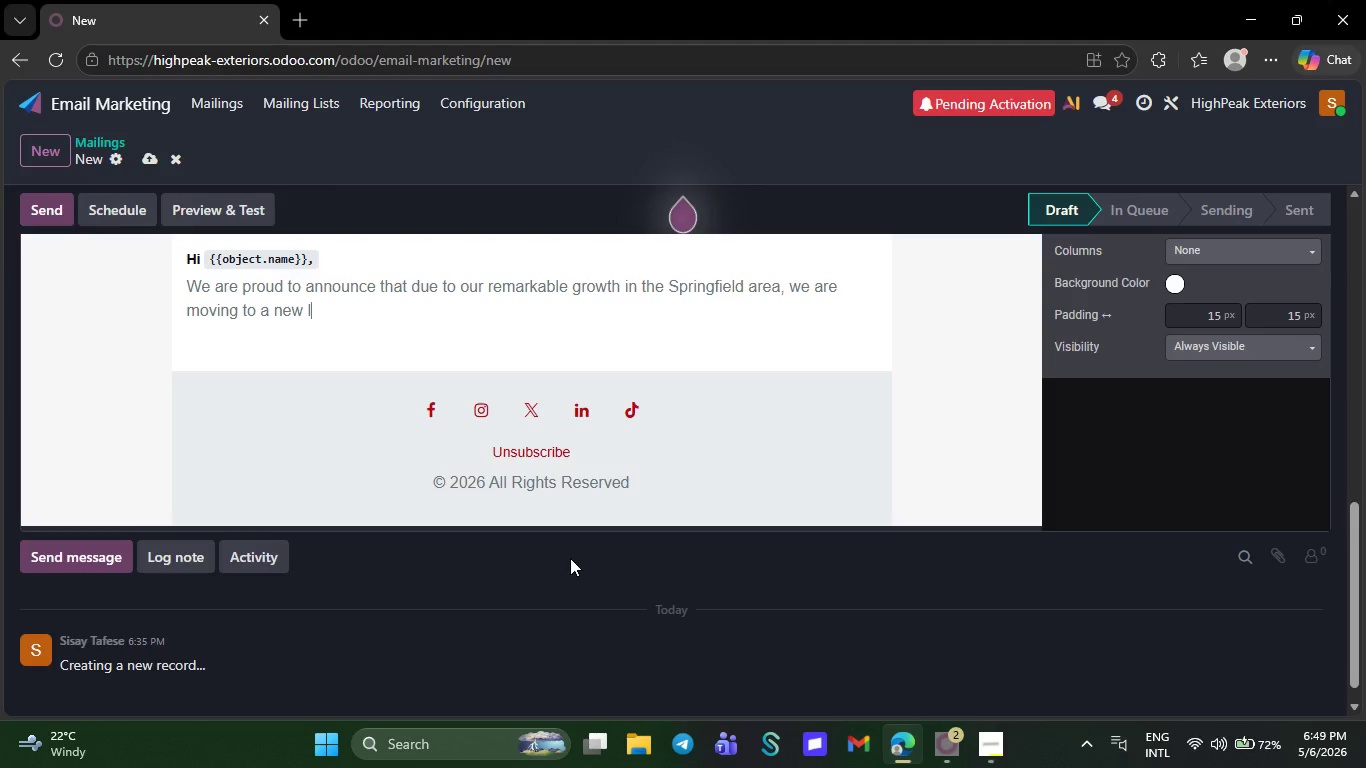 
key(Backspace)
 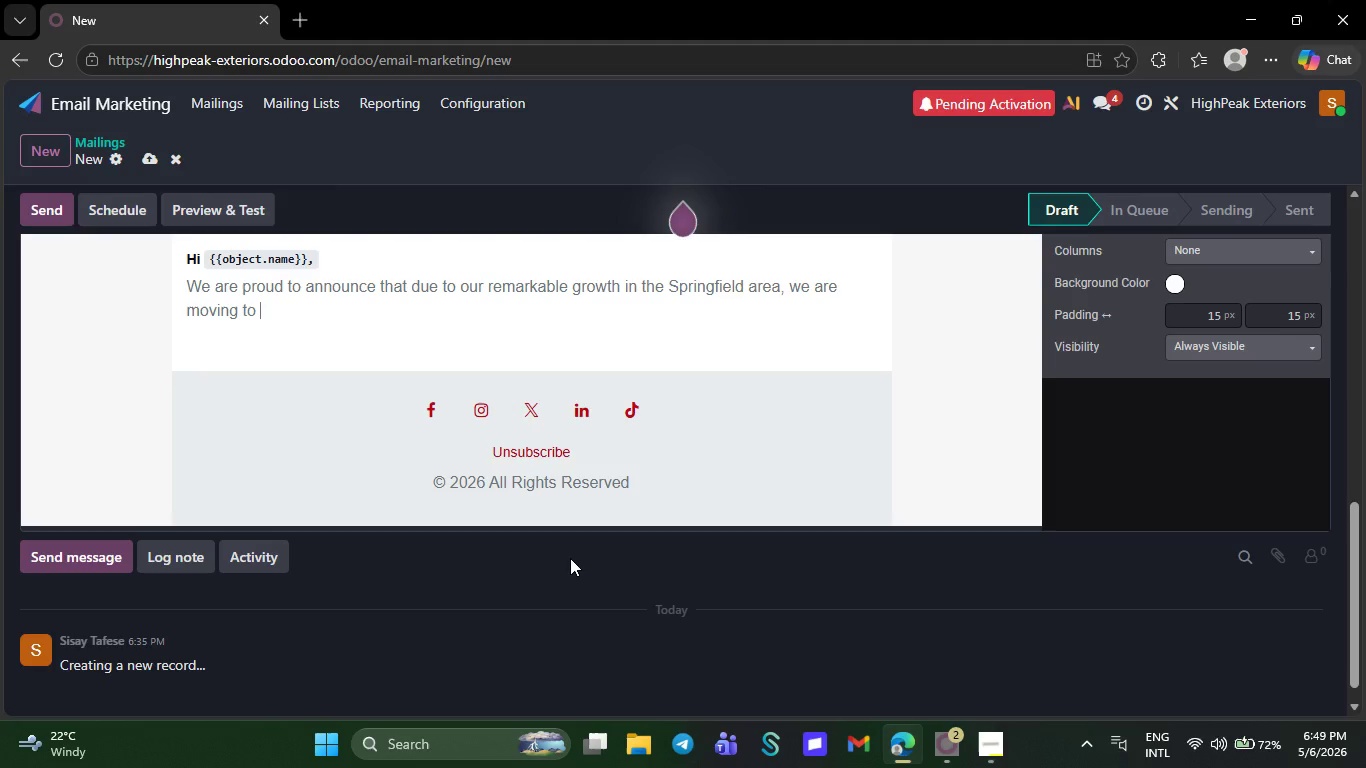 
key(Backspace)
 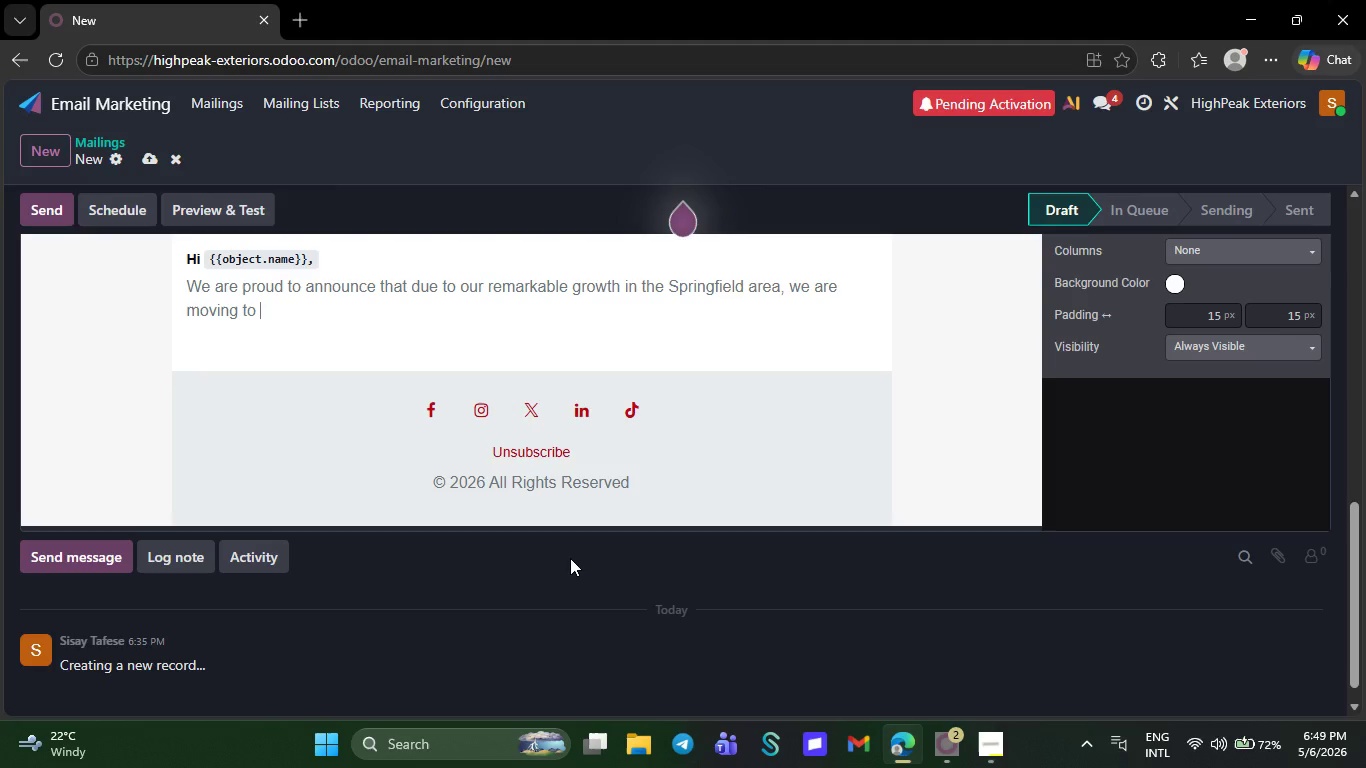 
key(Backspace)
 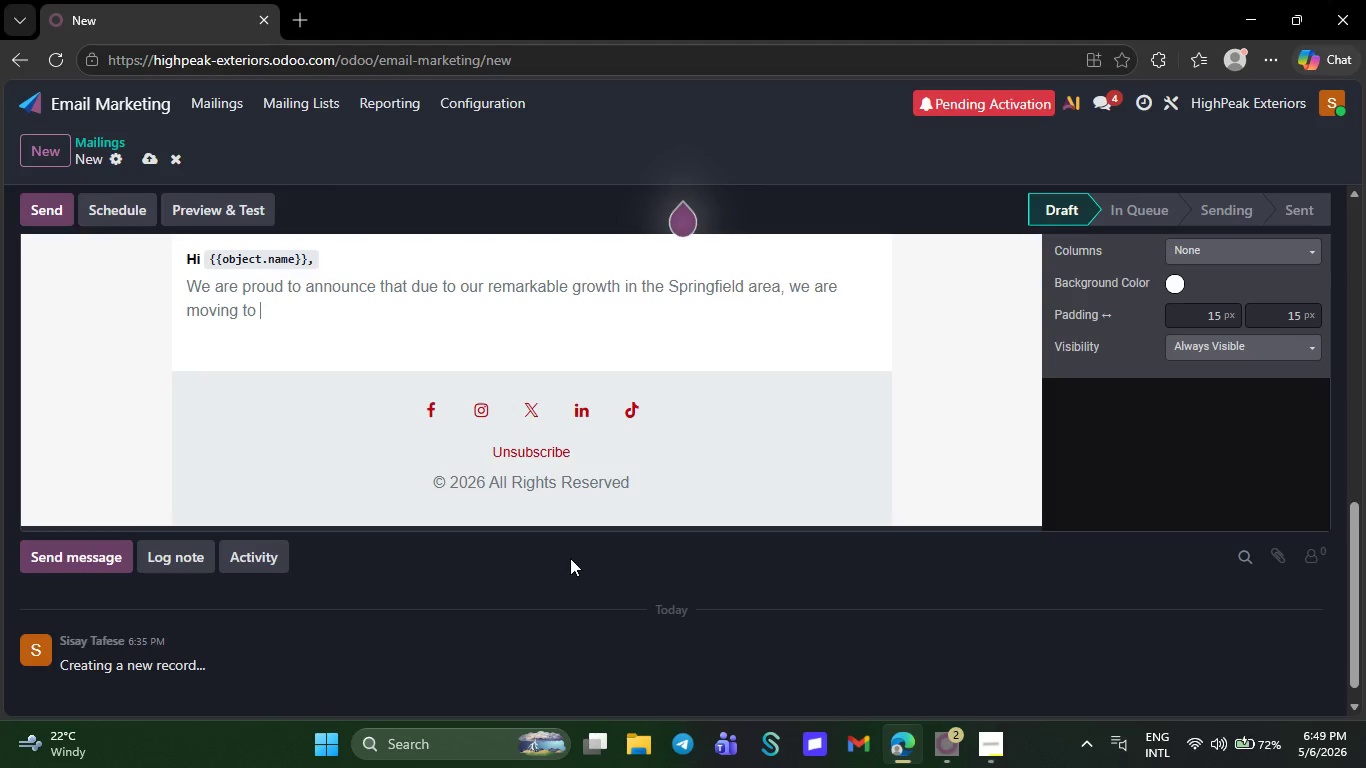 
key(Backspace)
 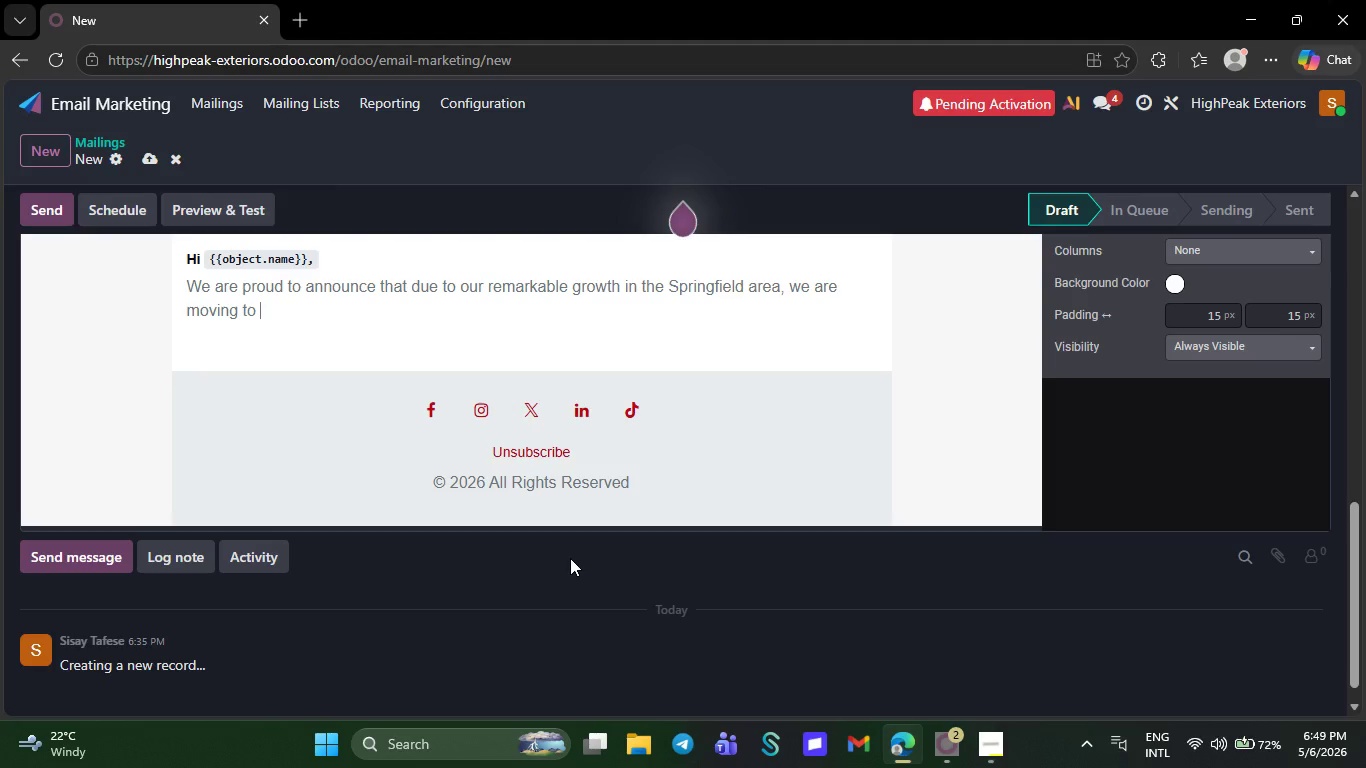 
key(Backspace)
 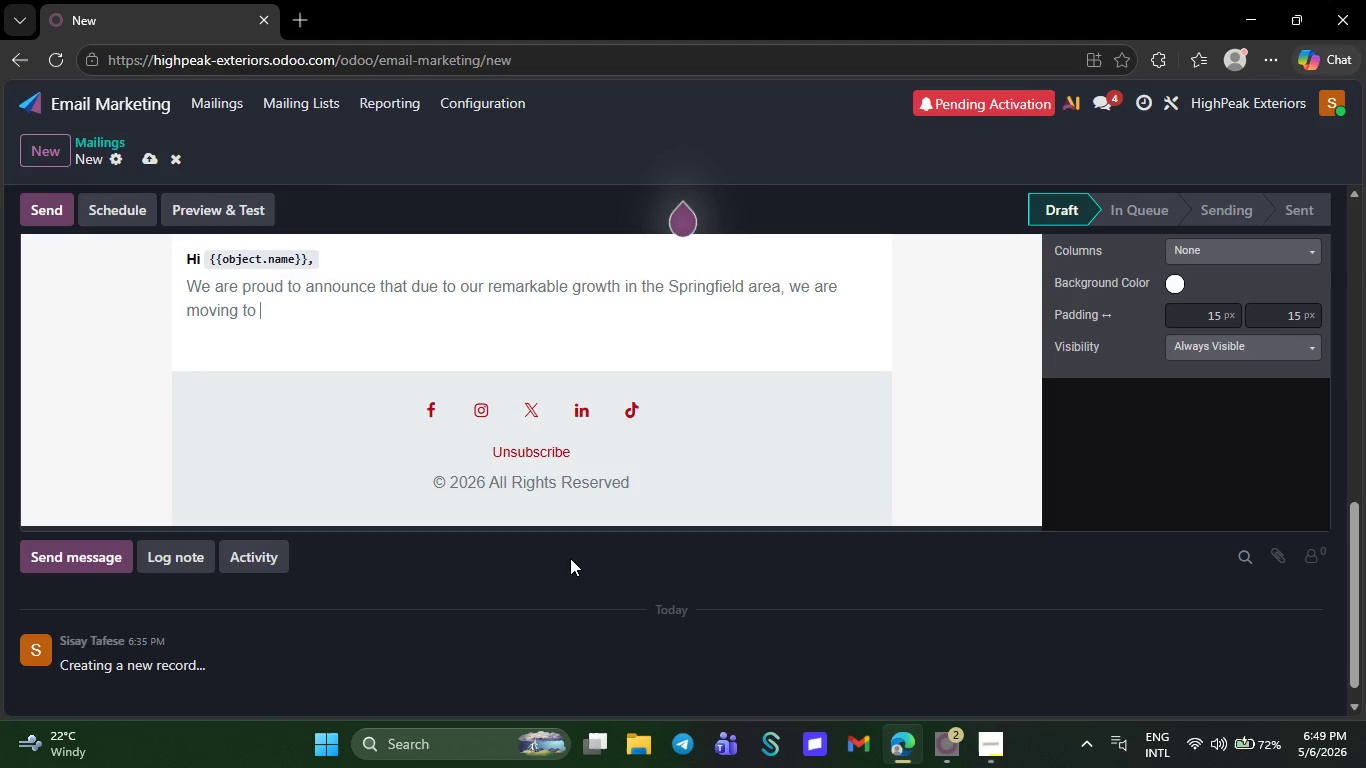 
key(Backspace)
 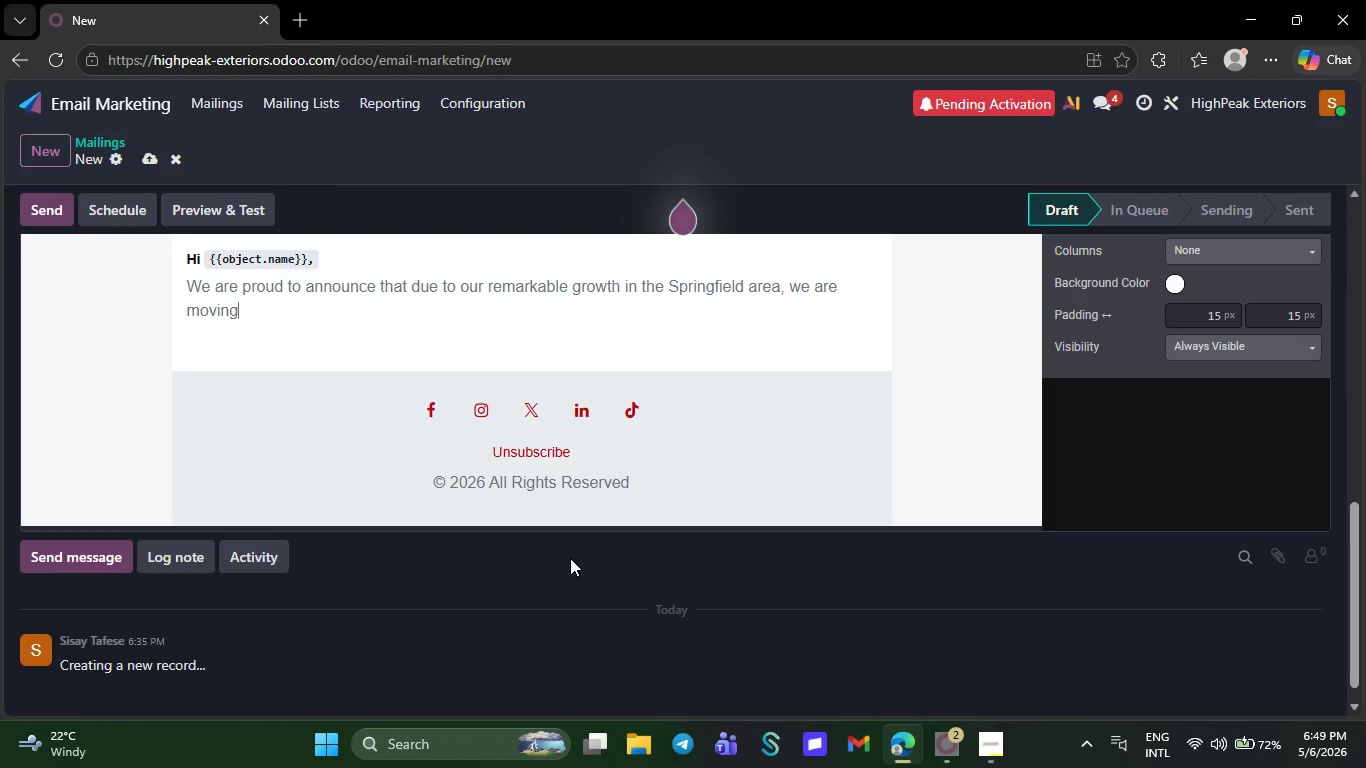 
key(Backspace)
 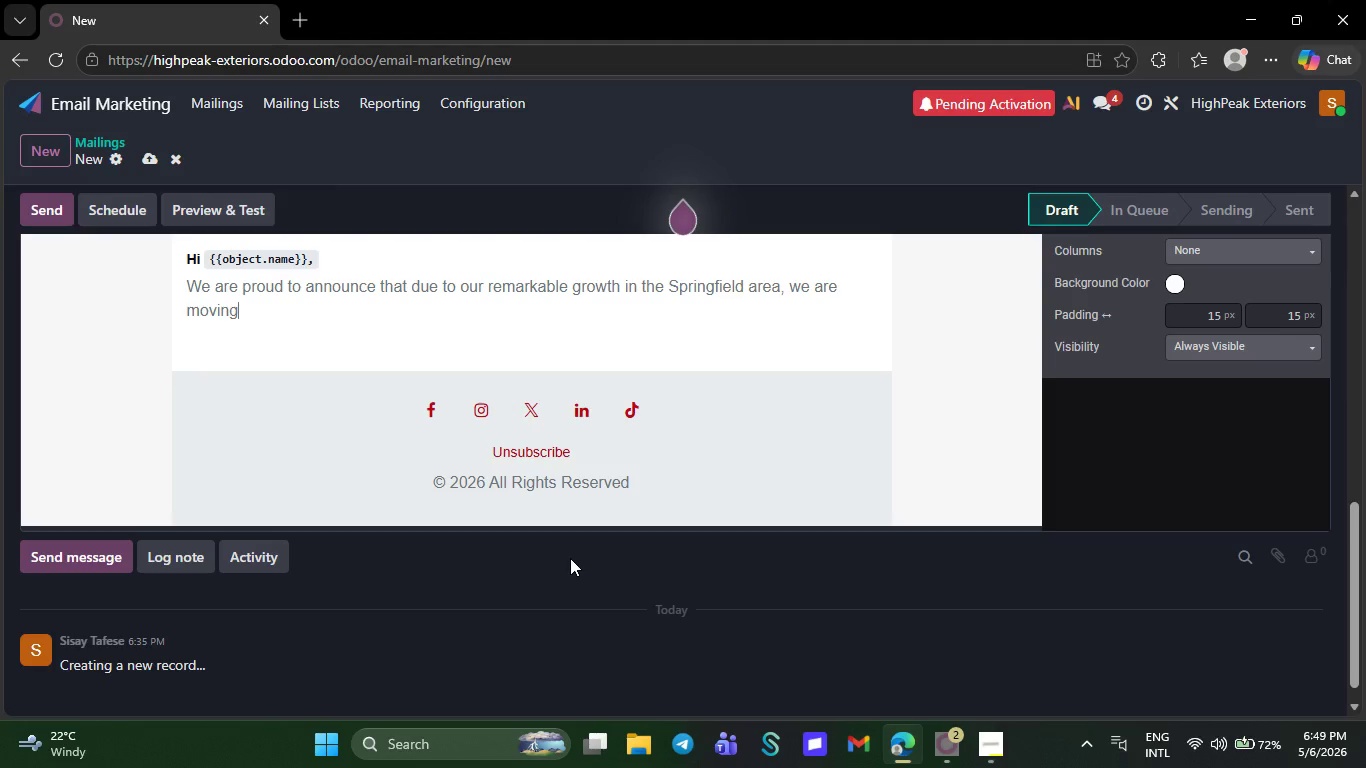 
key(Backspace)
 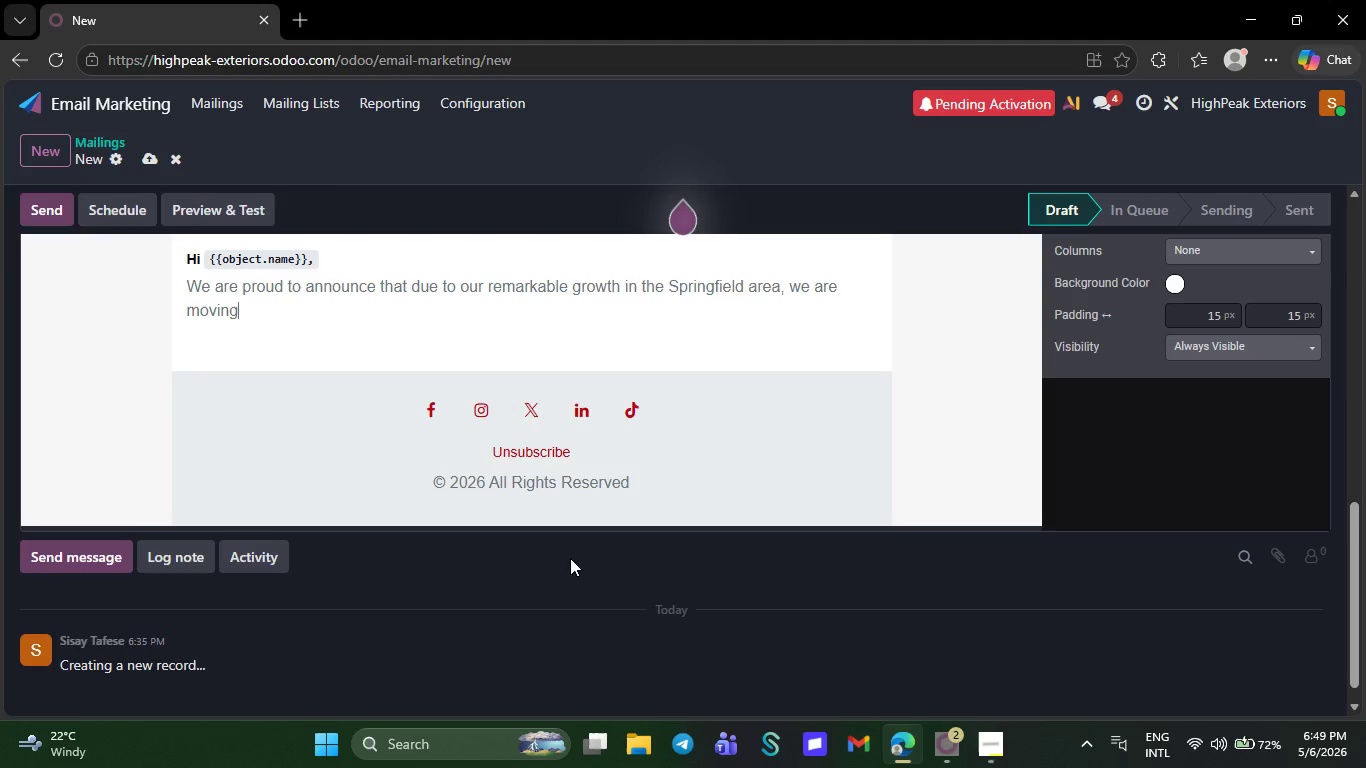 
key(Backspace)
 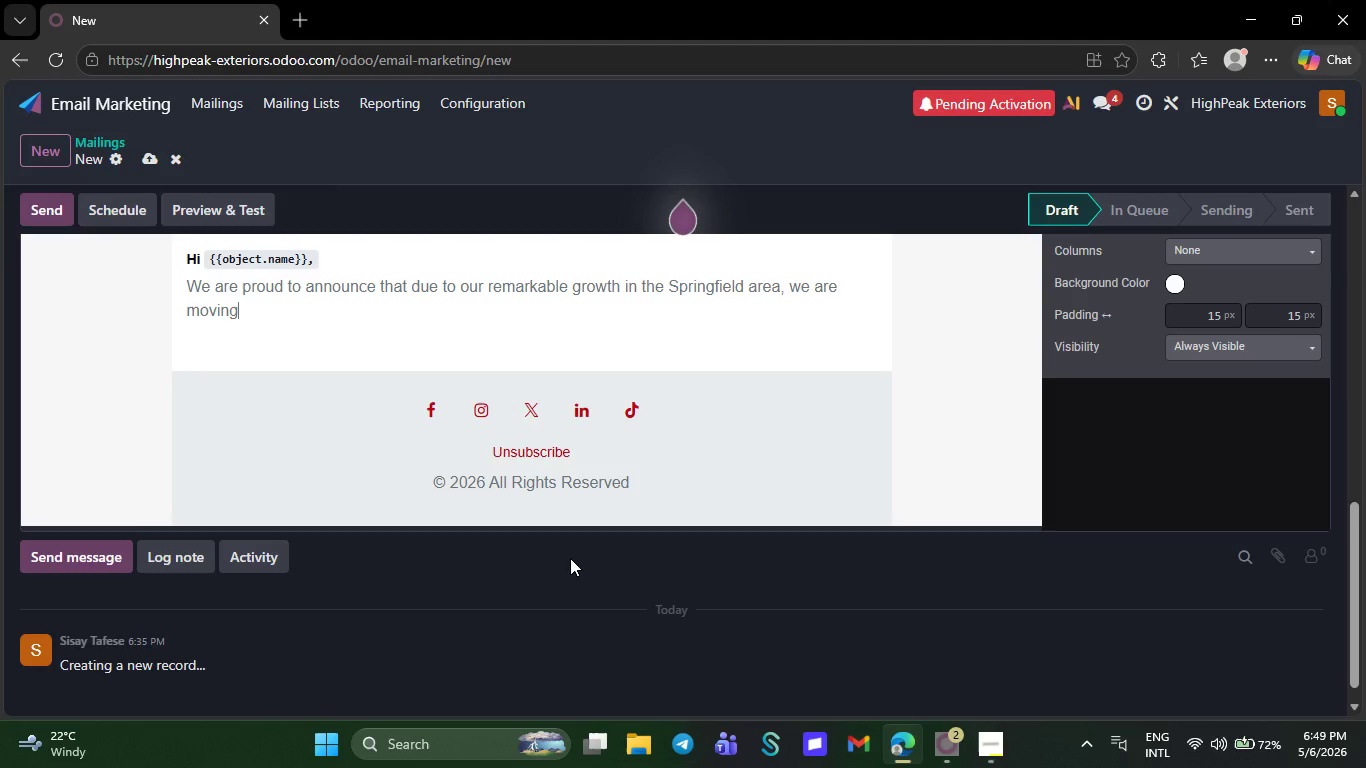 
key(Backspace)
 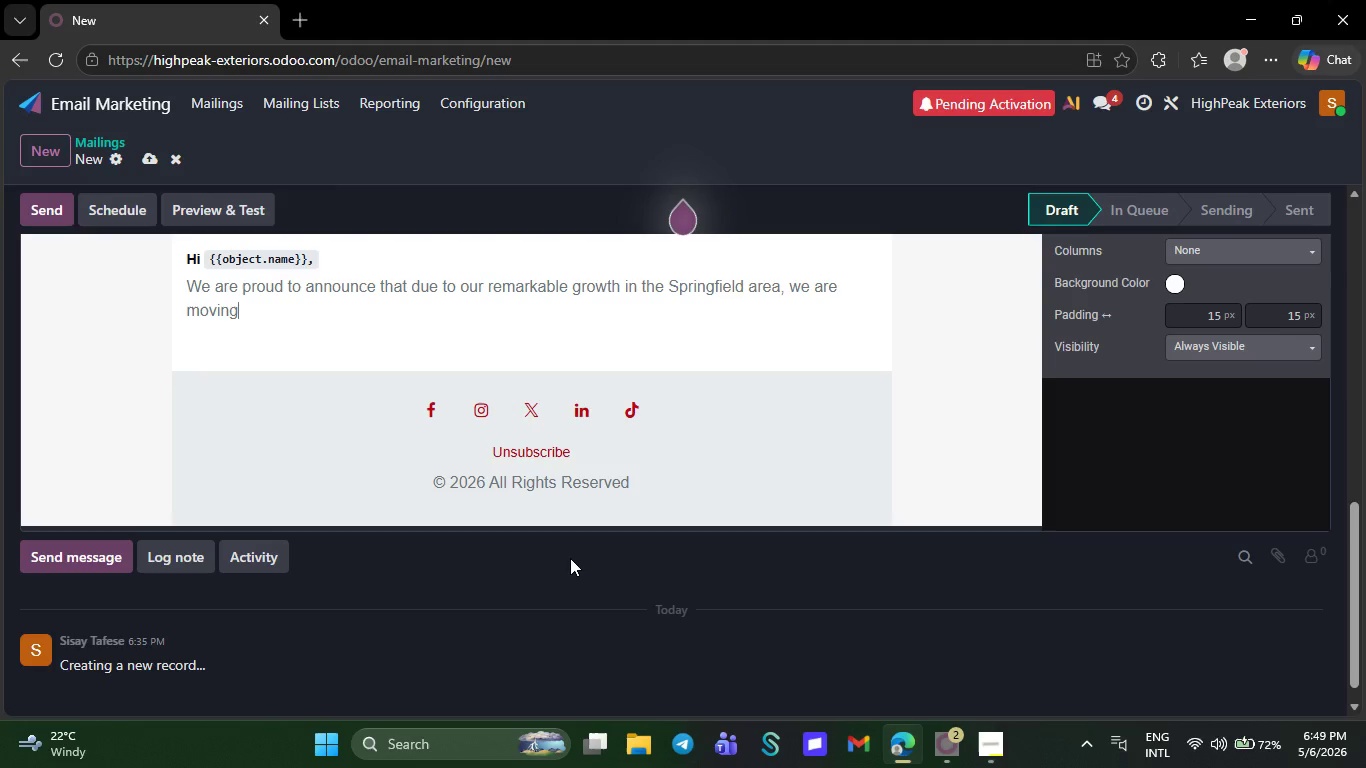 
key(Backspace)
 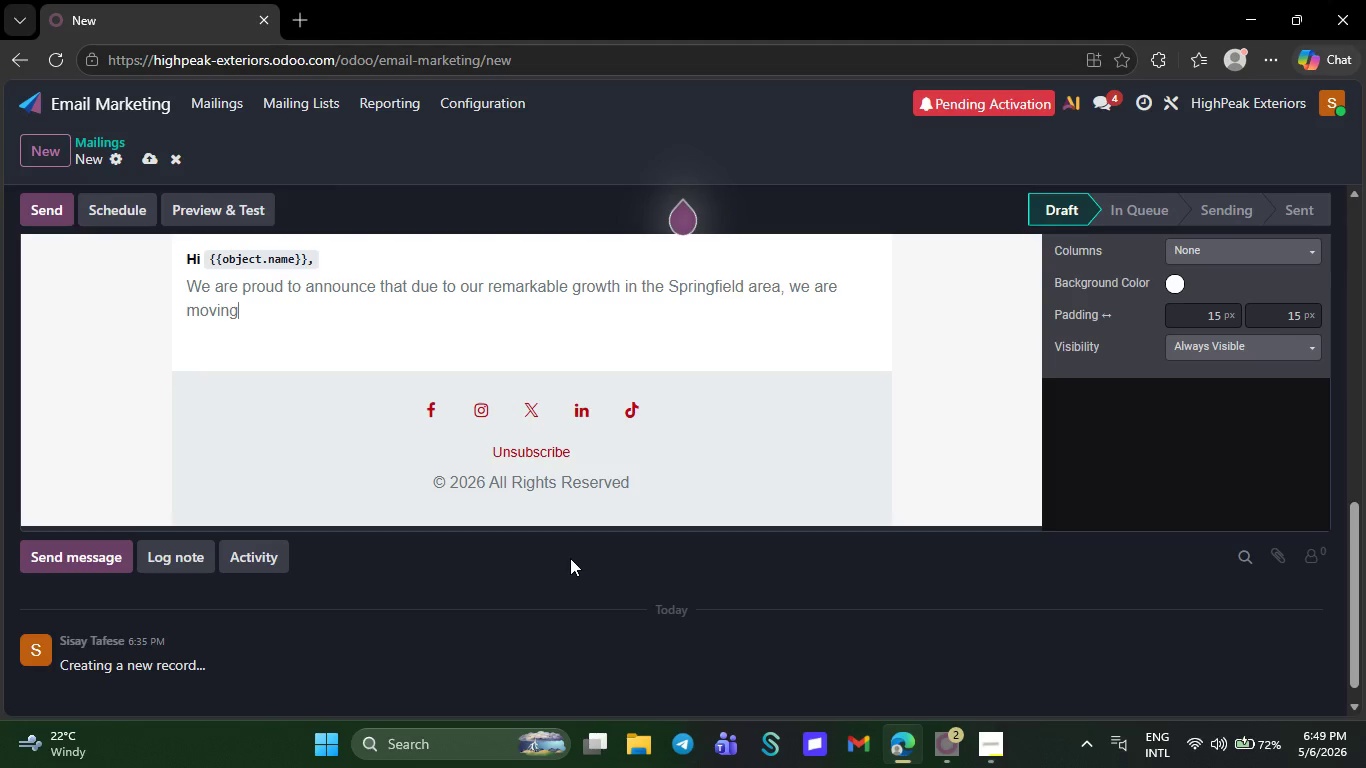 
key(Backspace)
 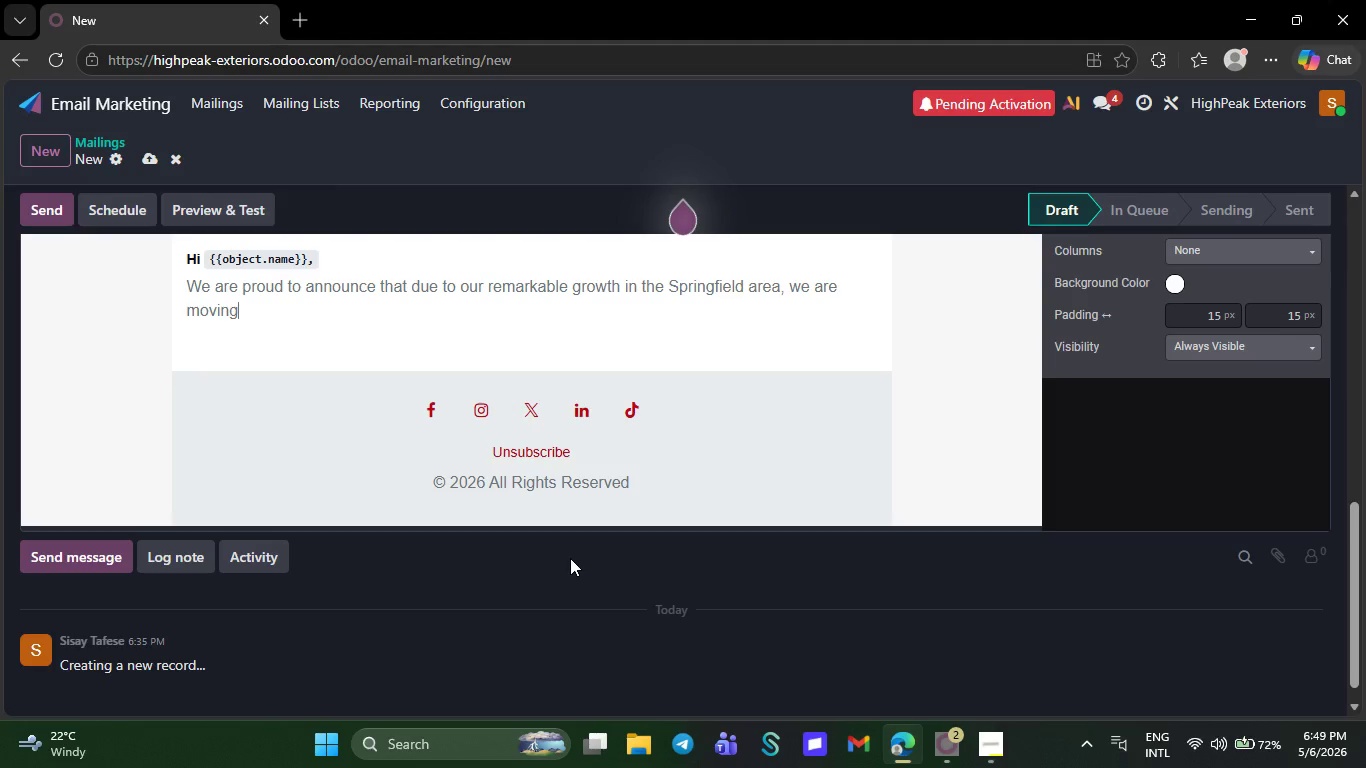 
key(Backspace)
 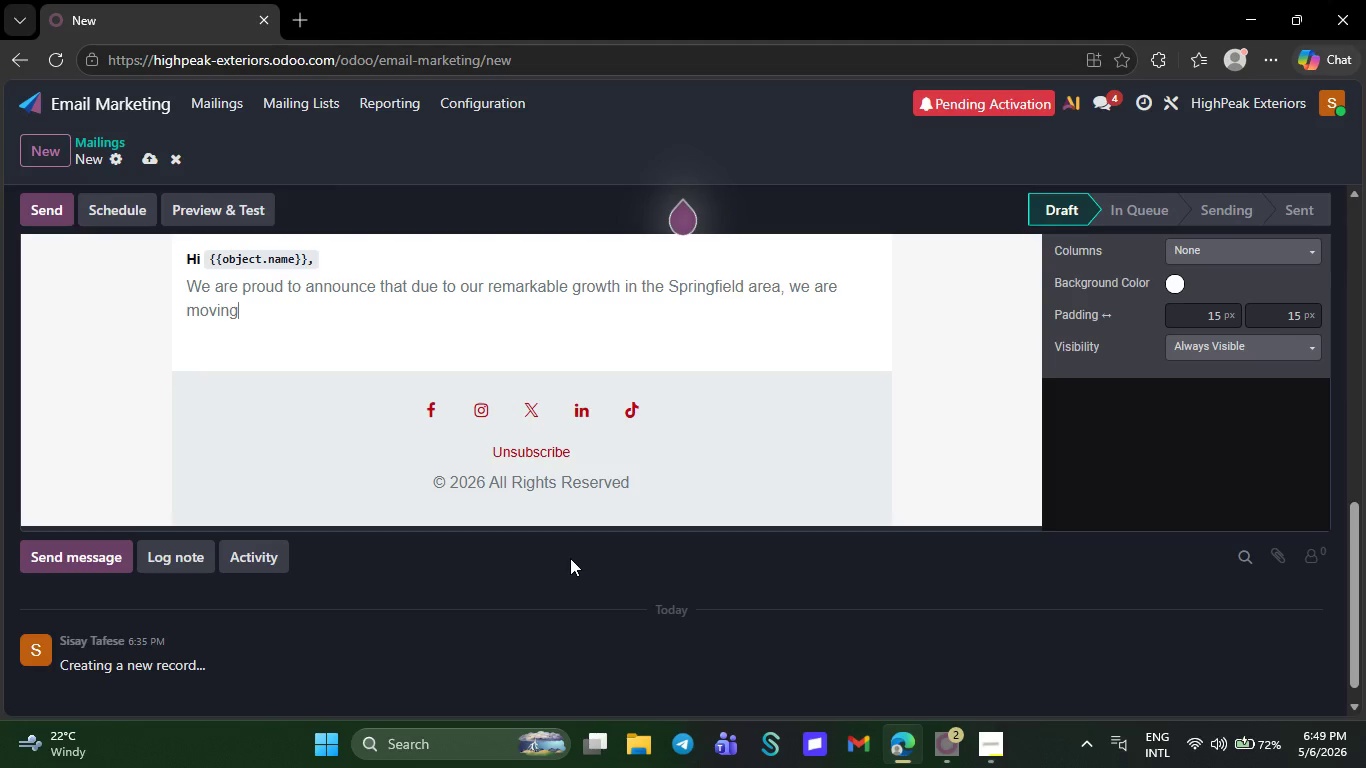 
key(Backspace)
 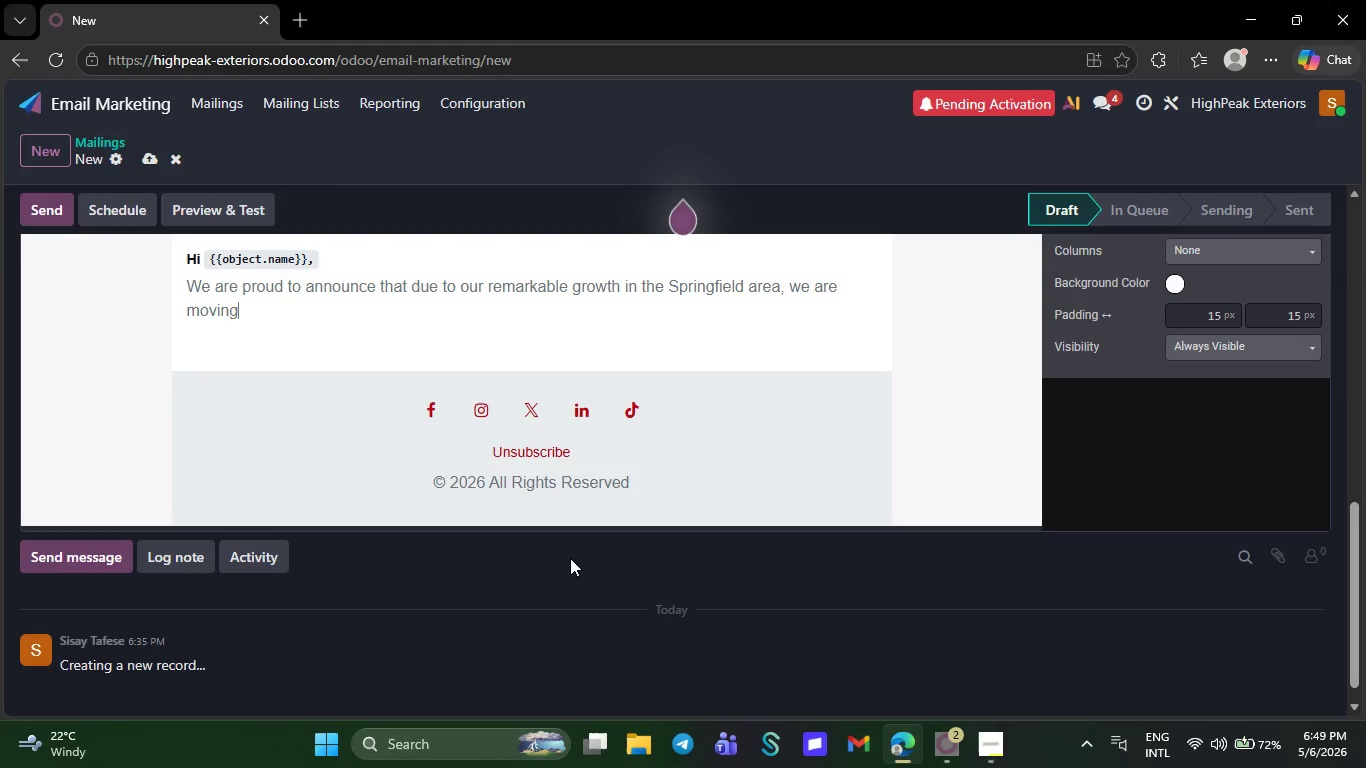 
key(Backspace)
 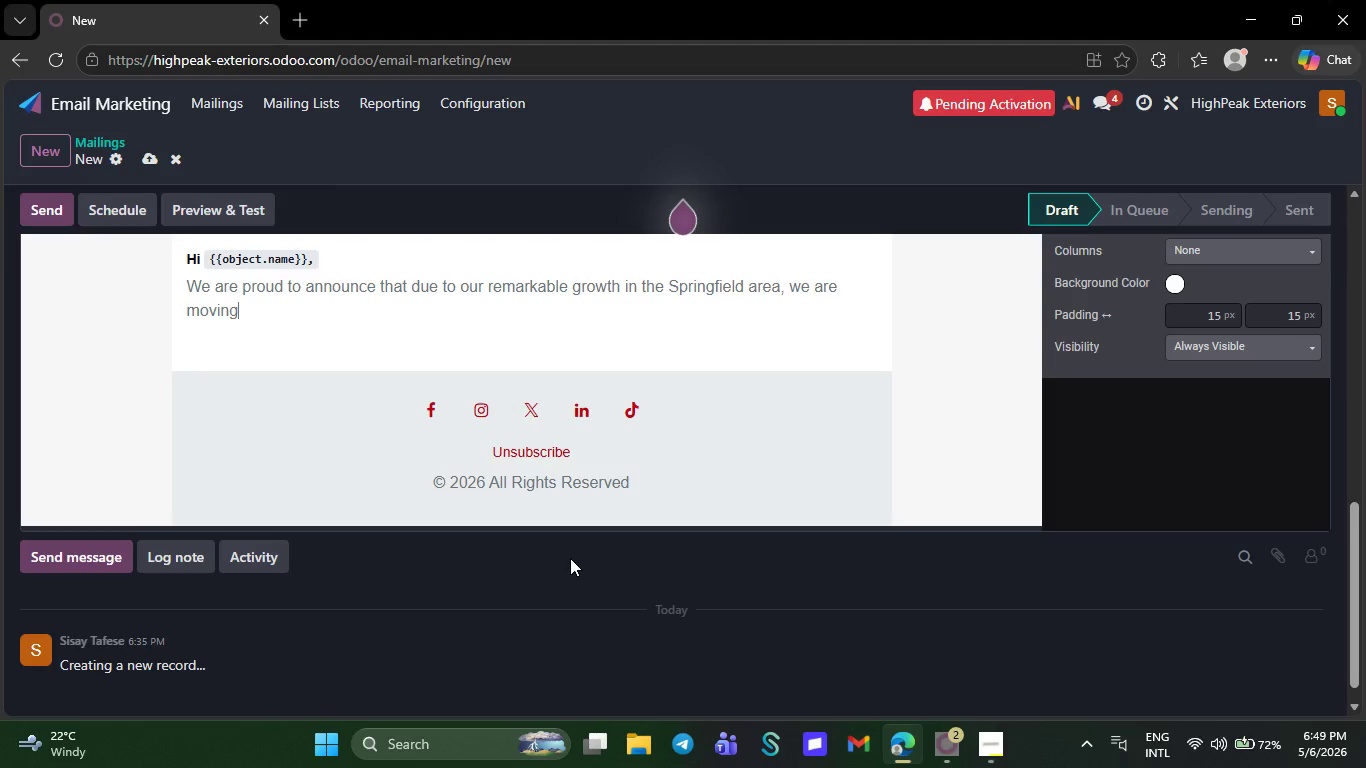 
key(Backspace)
 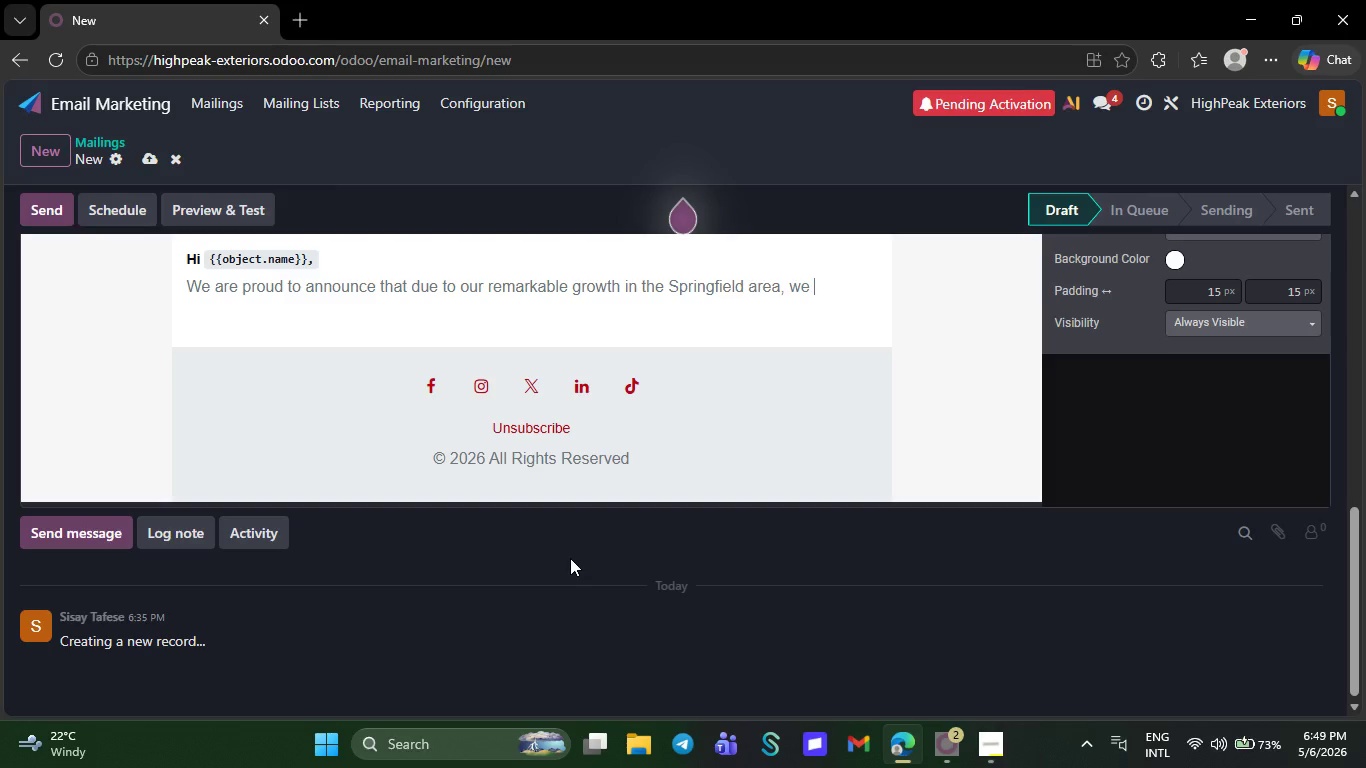 
key(Backspace)
 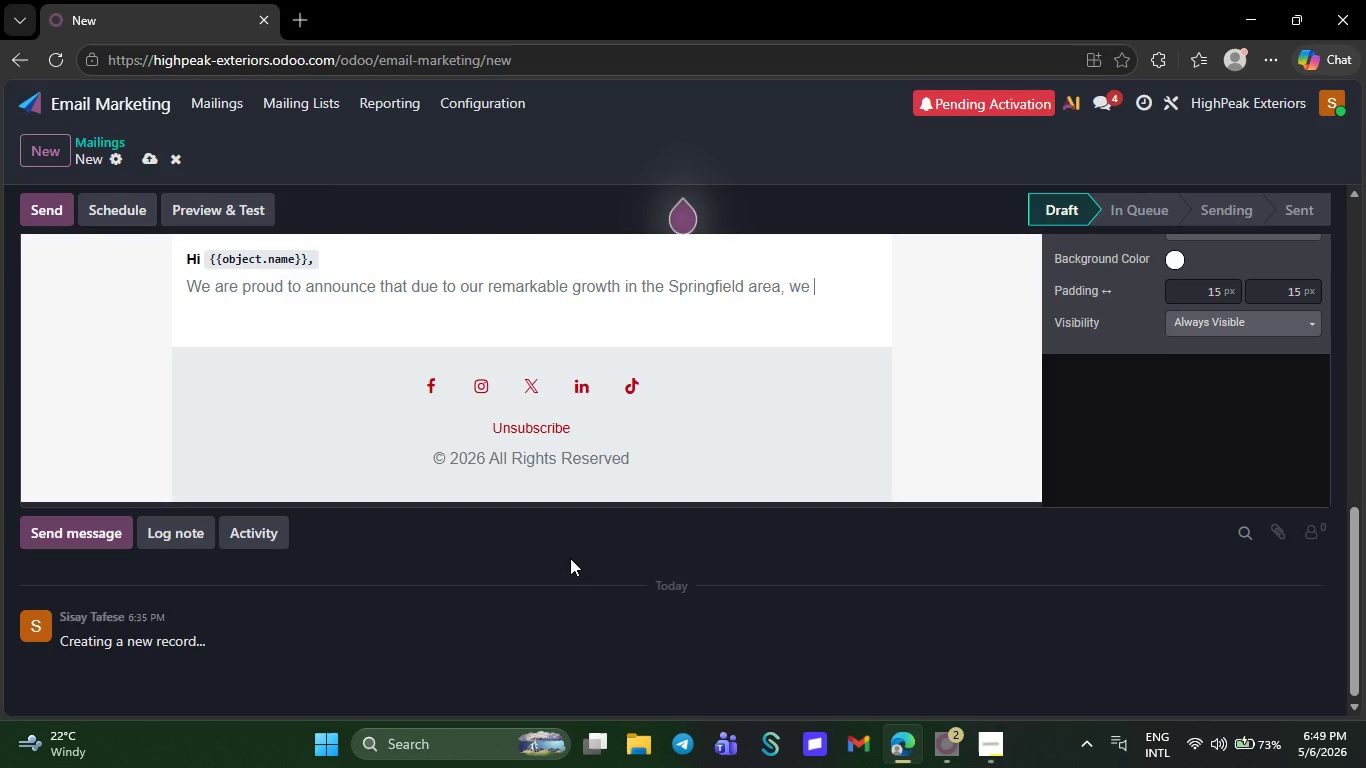 
key(Backspace)
 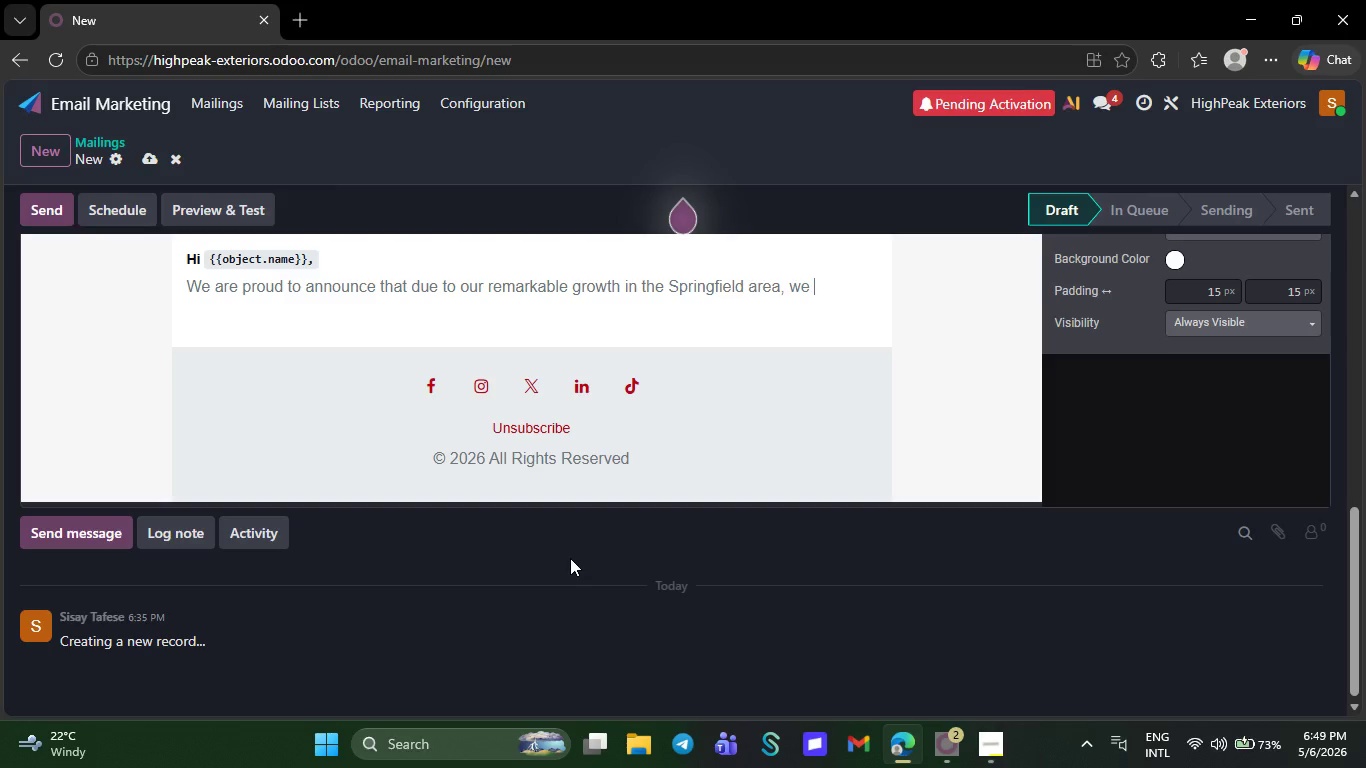 
key(Backspace)
 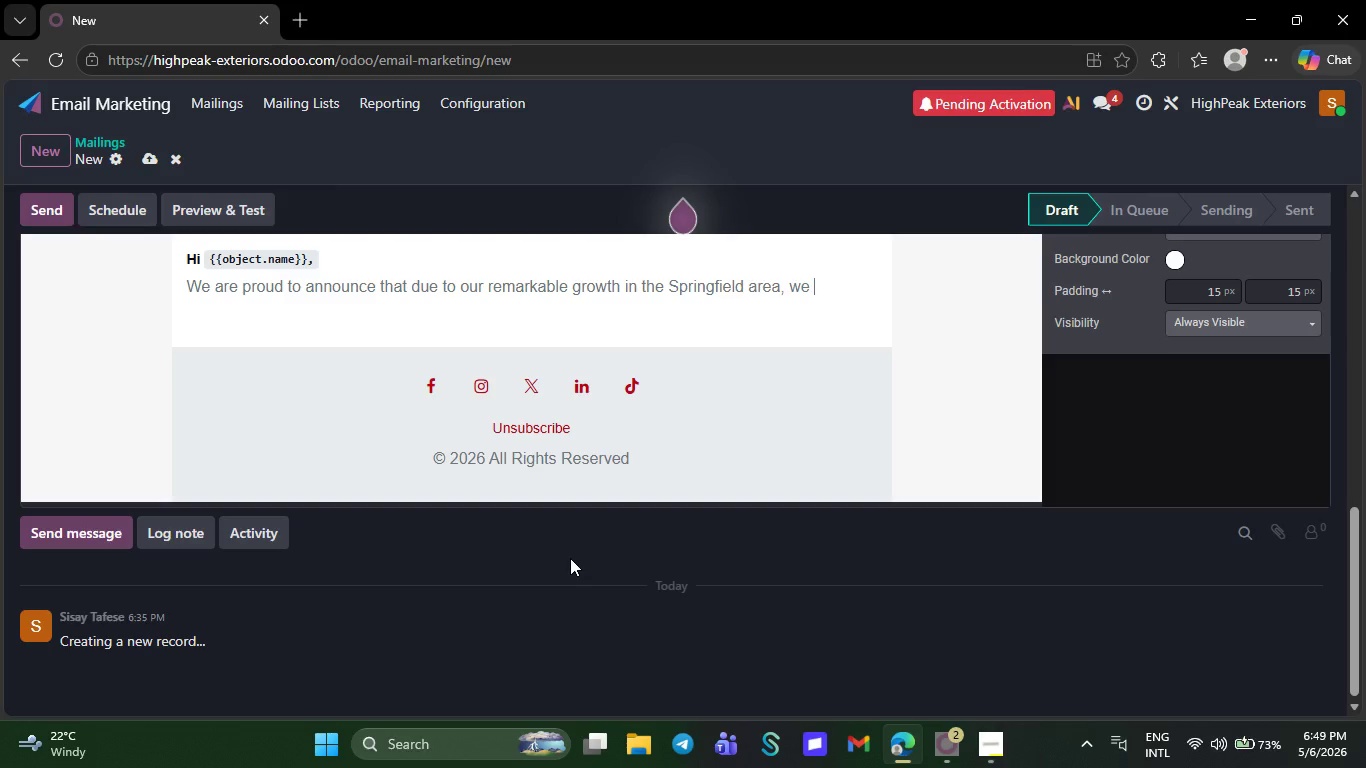 
key(Backspace)
 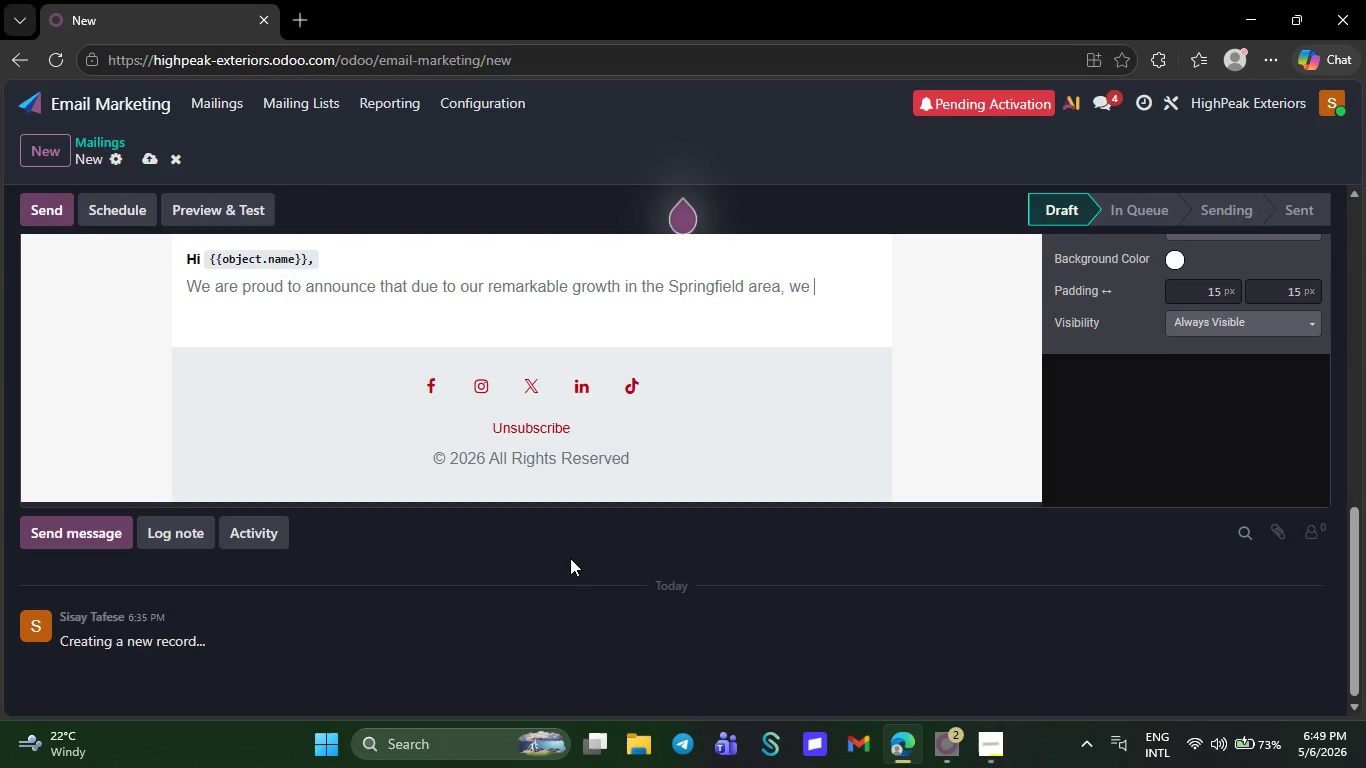 
key(Backspace)
 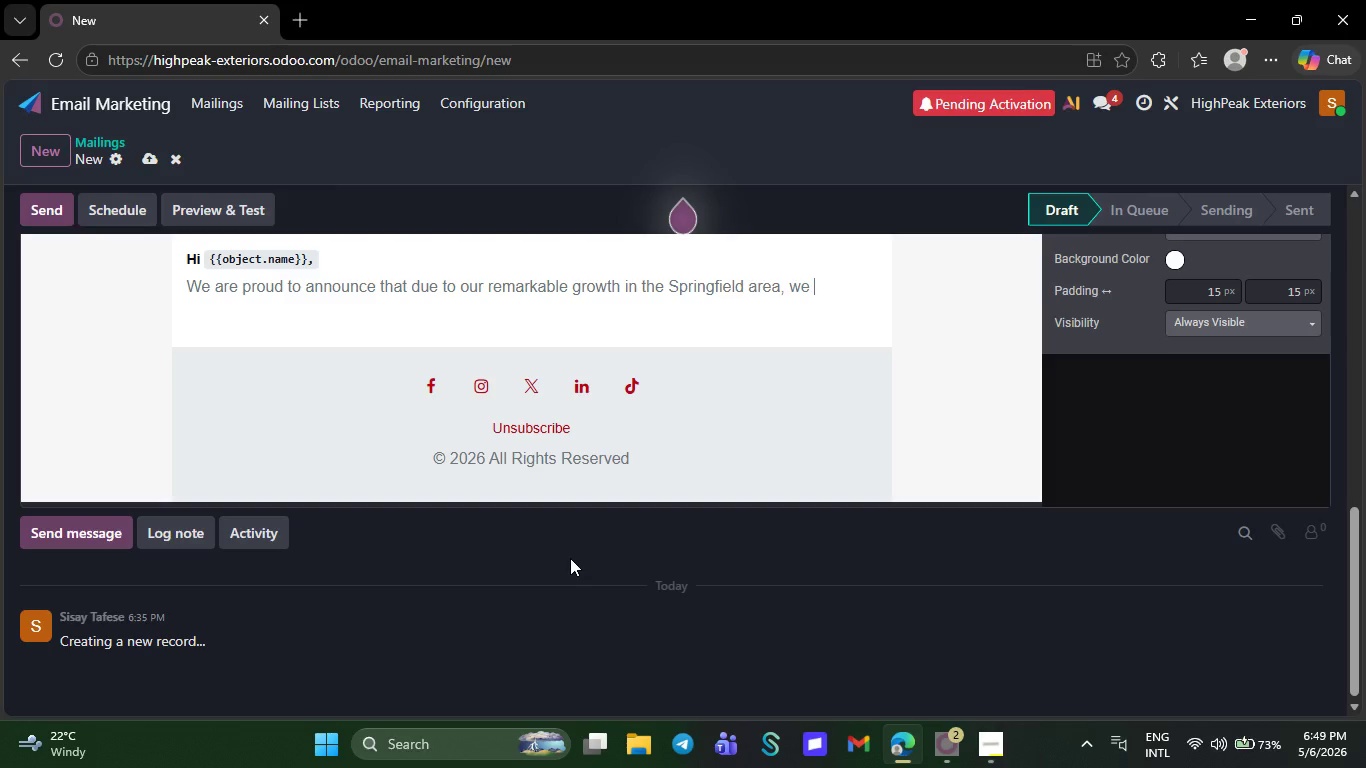 
key(Backspace)
 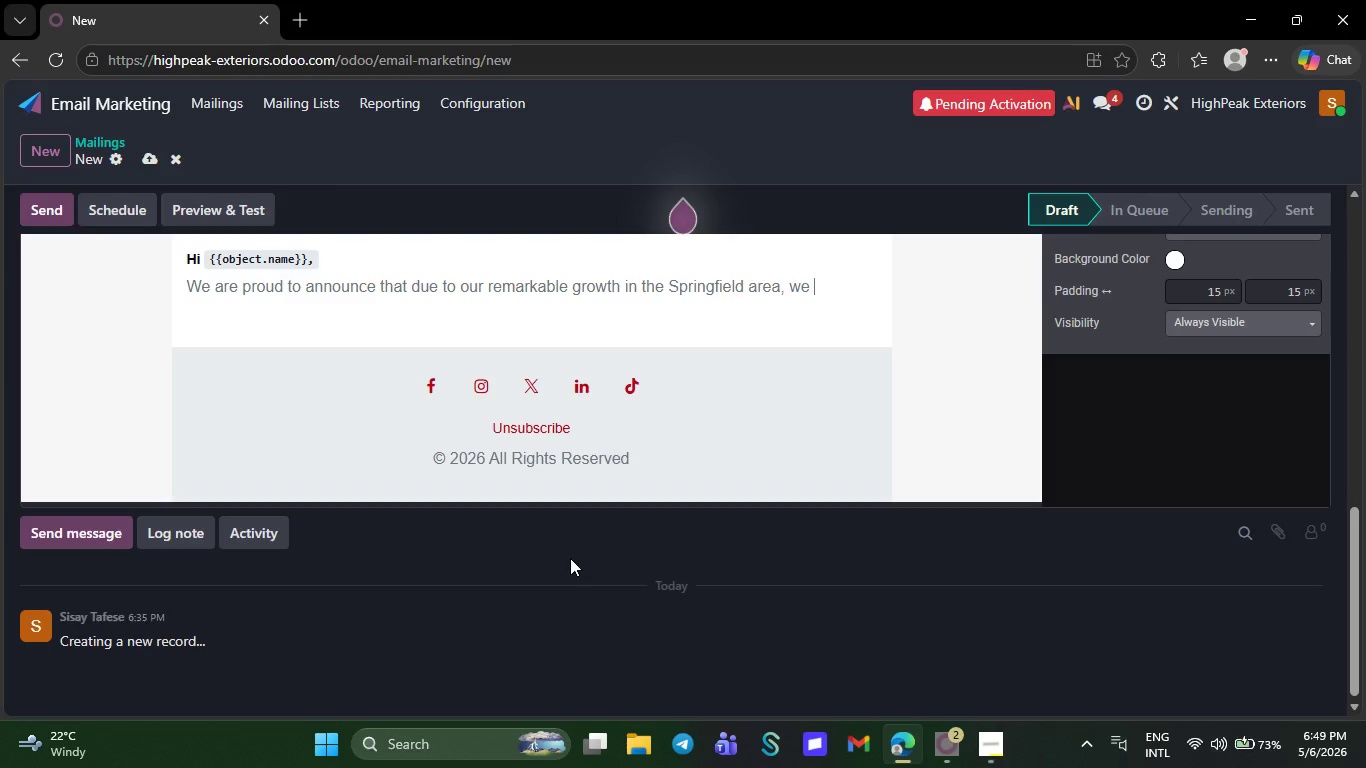 
key(Backspace)
 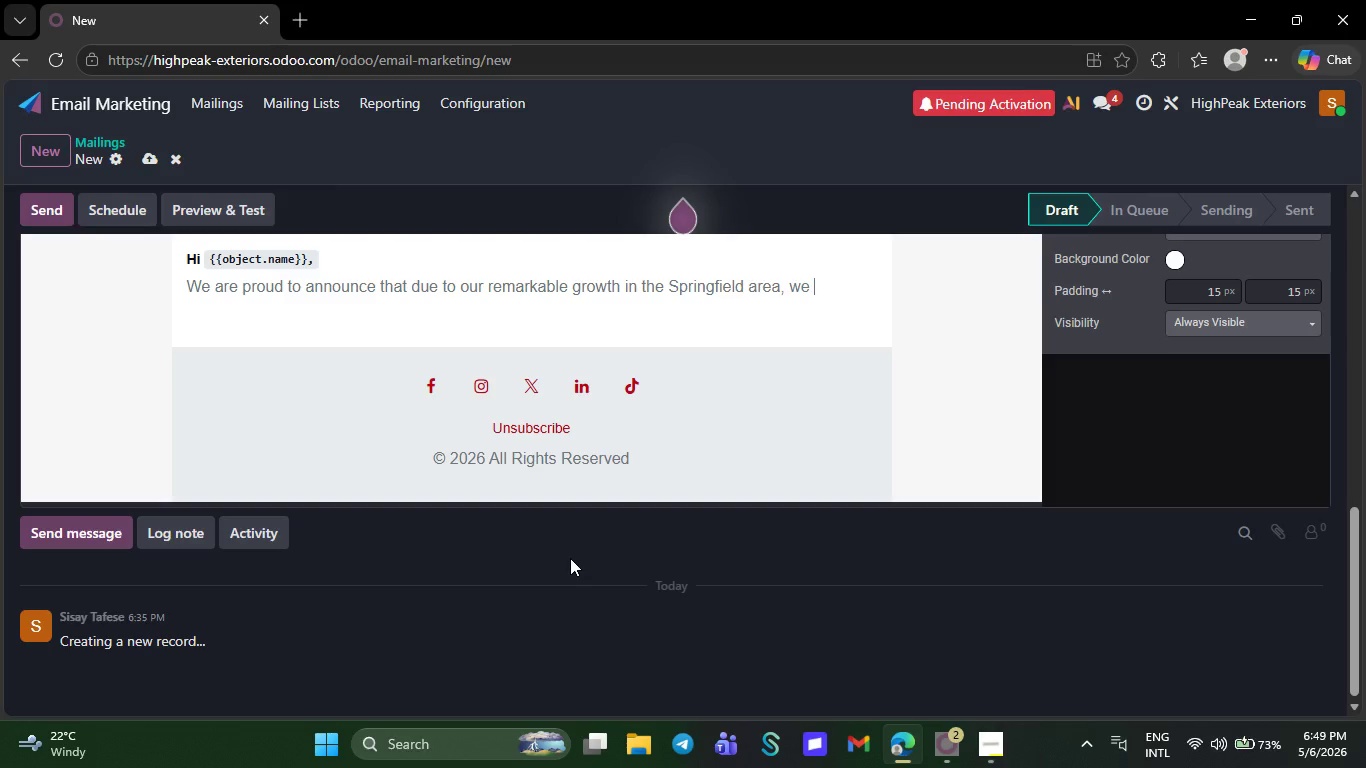 
key(Backspace)
 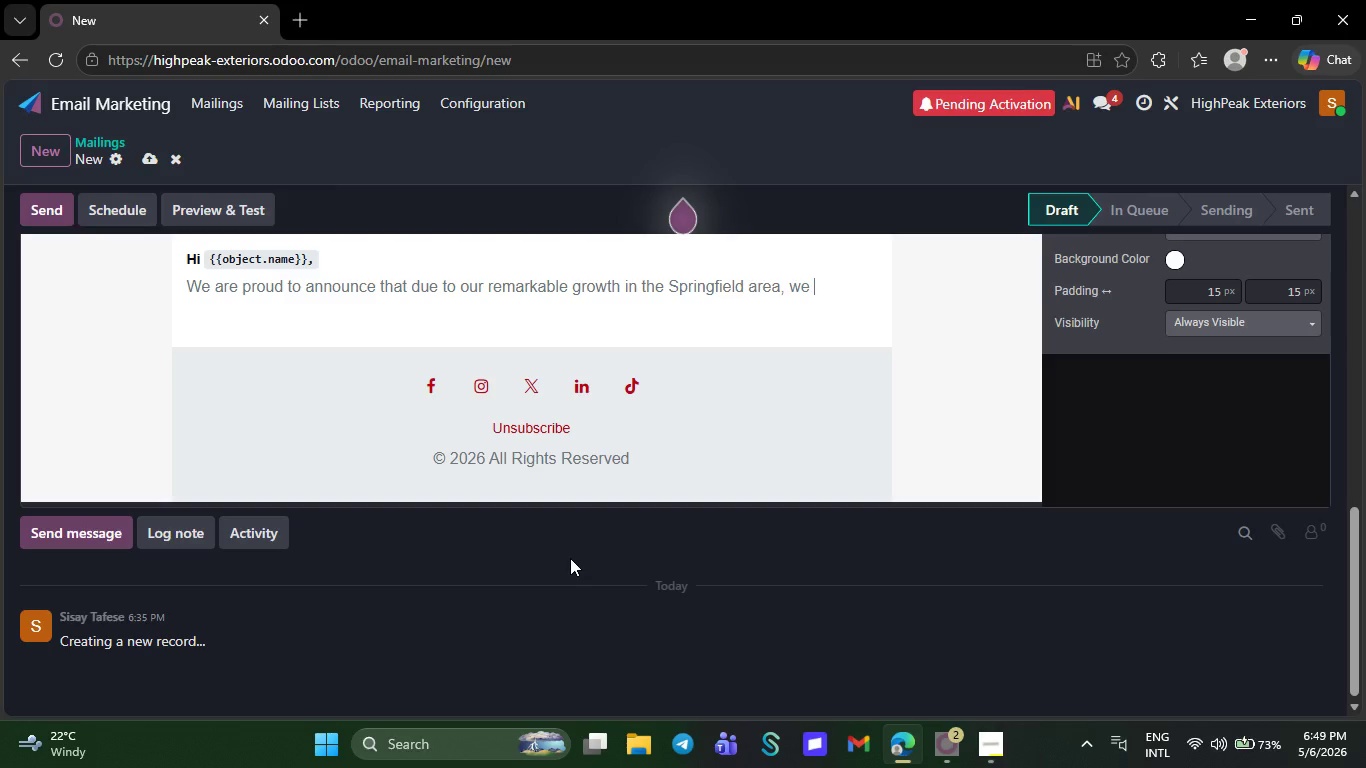 
key(Backspace)
 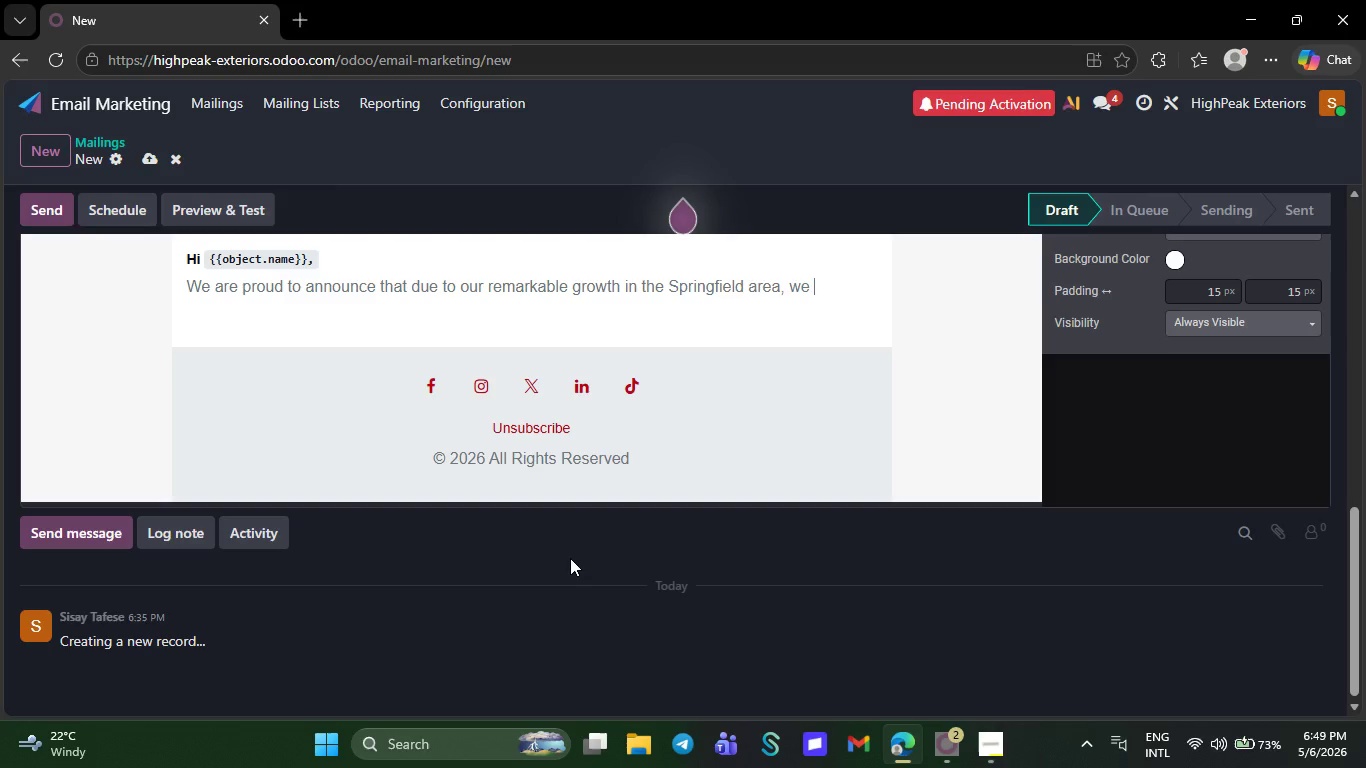 
key(Backspace)
 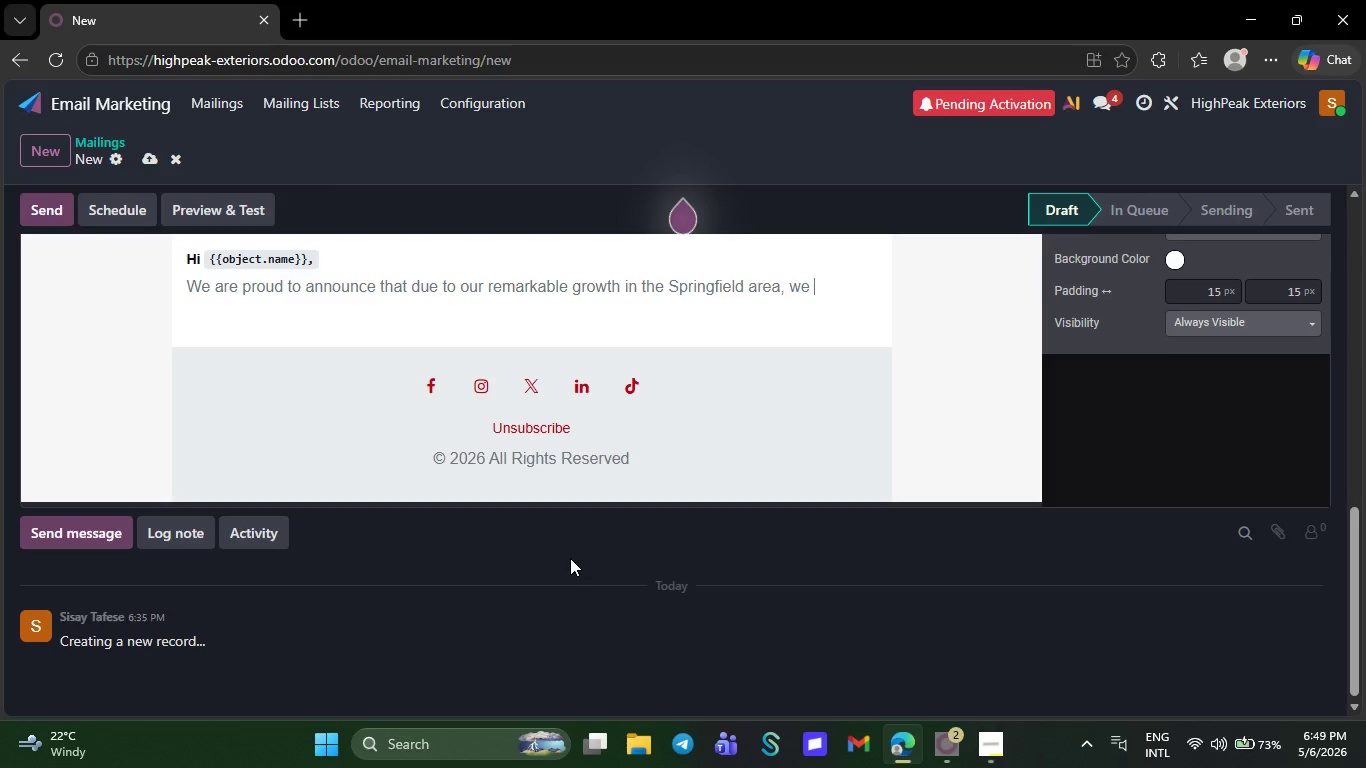 
key(Backspace)
 